 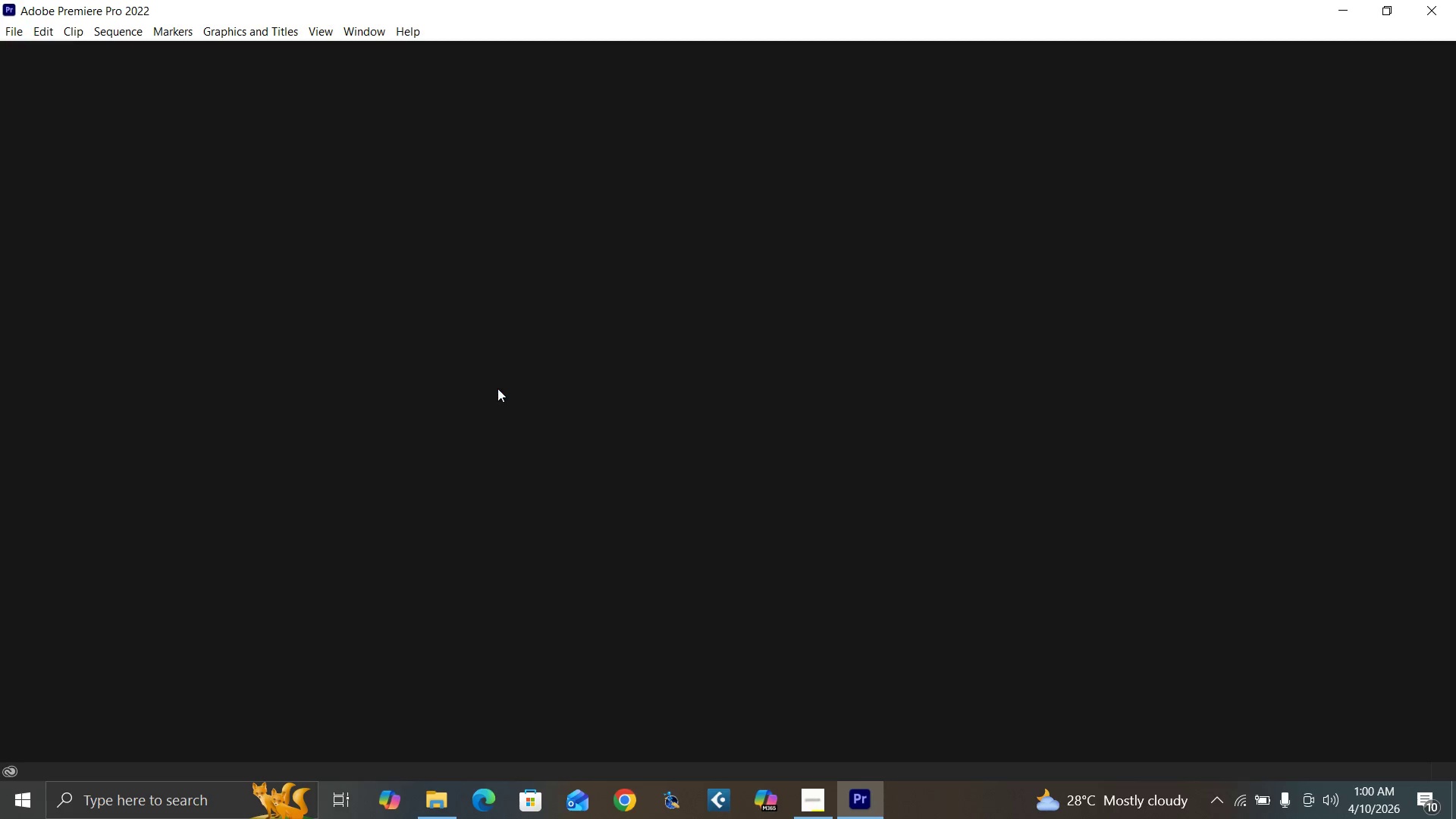 
mouse_move([224, 172])
 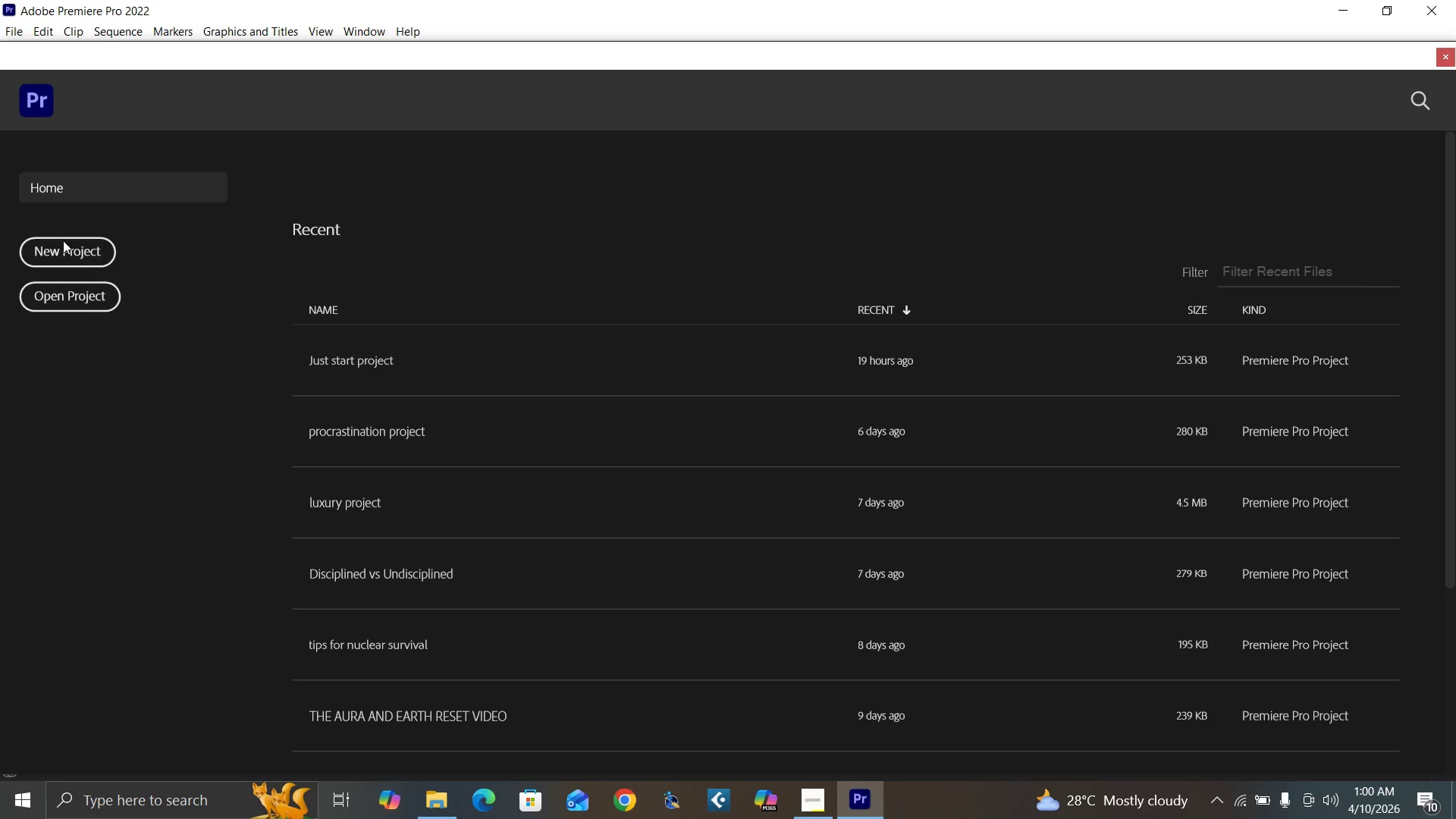 
left_click([71, 246])
 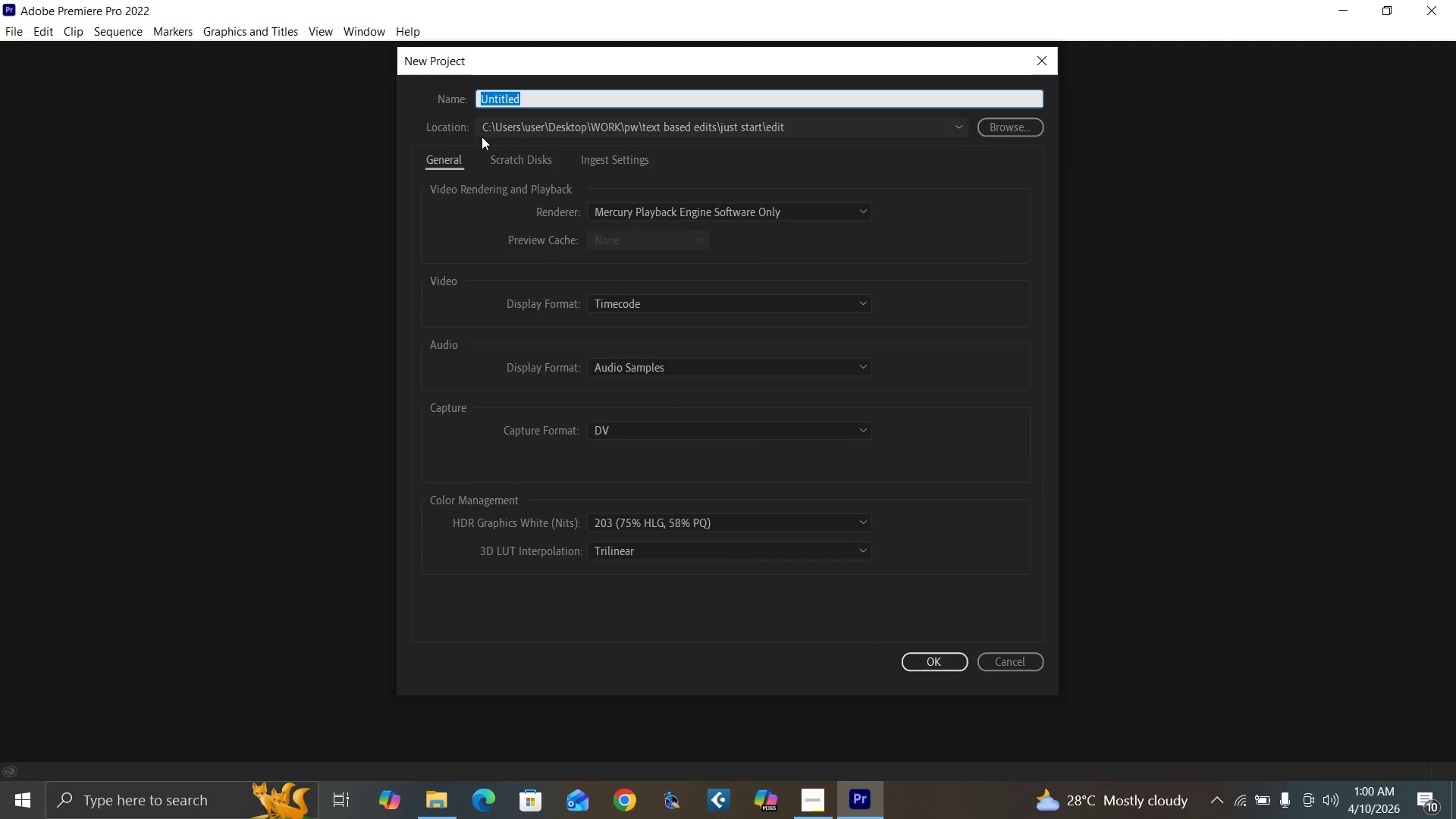 
type(helicopter showcase)
 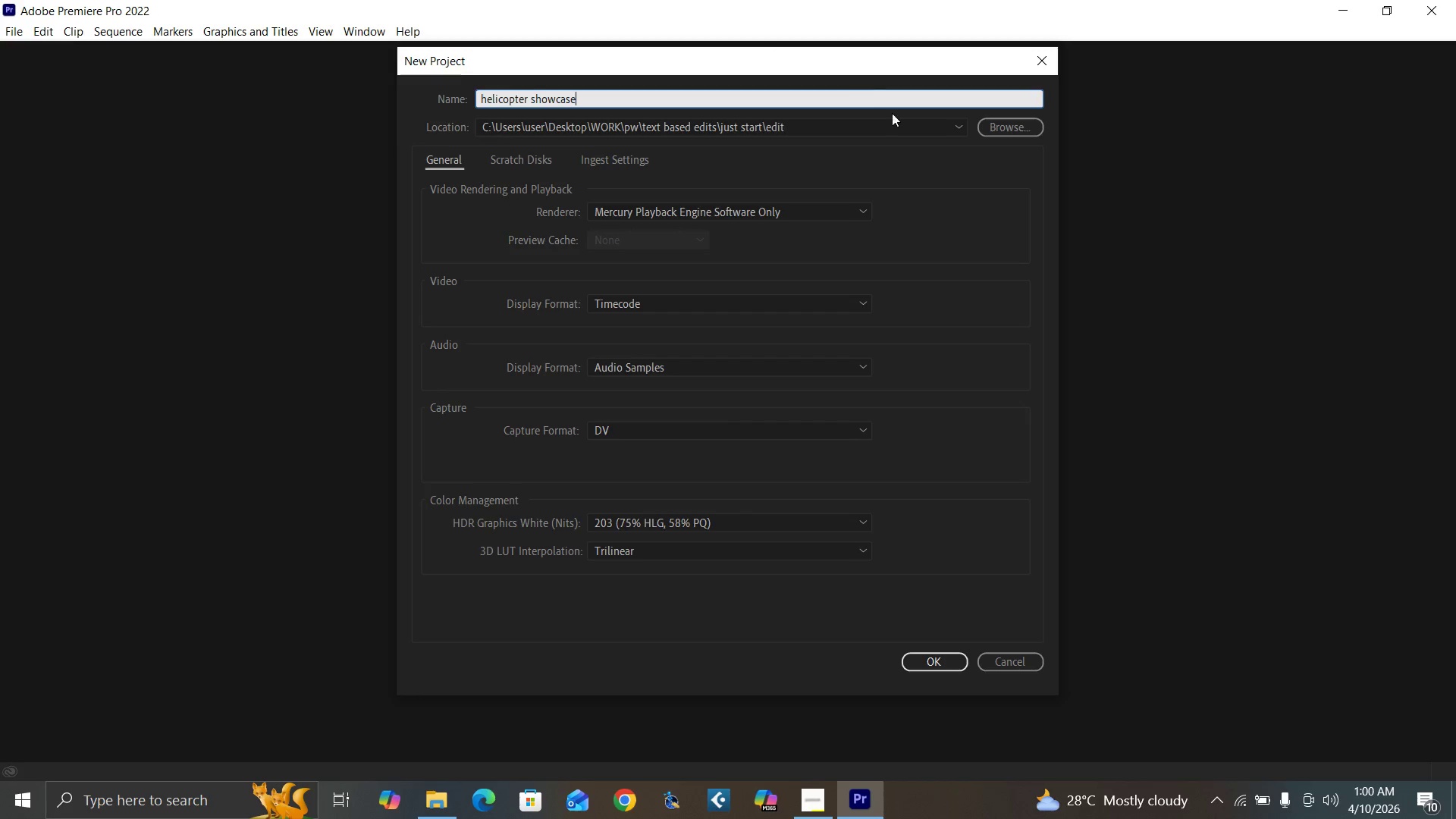 
left_click([992, 125])
 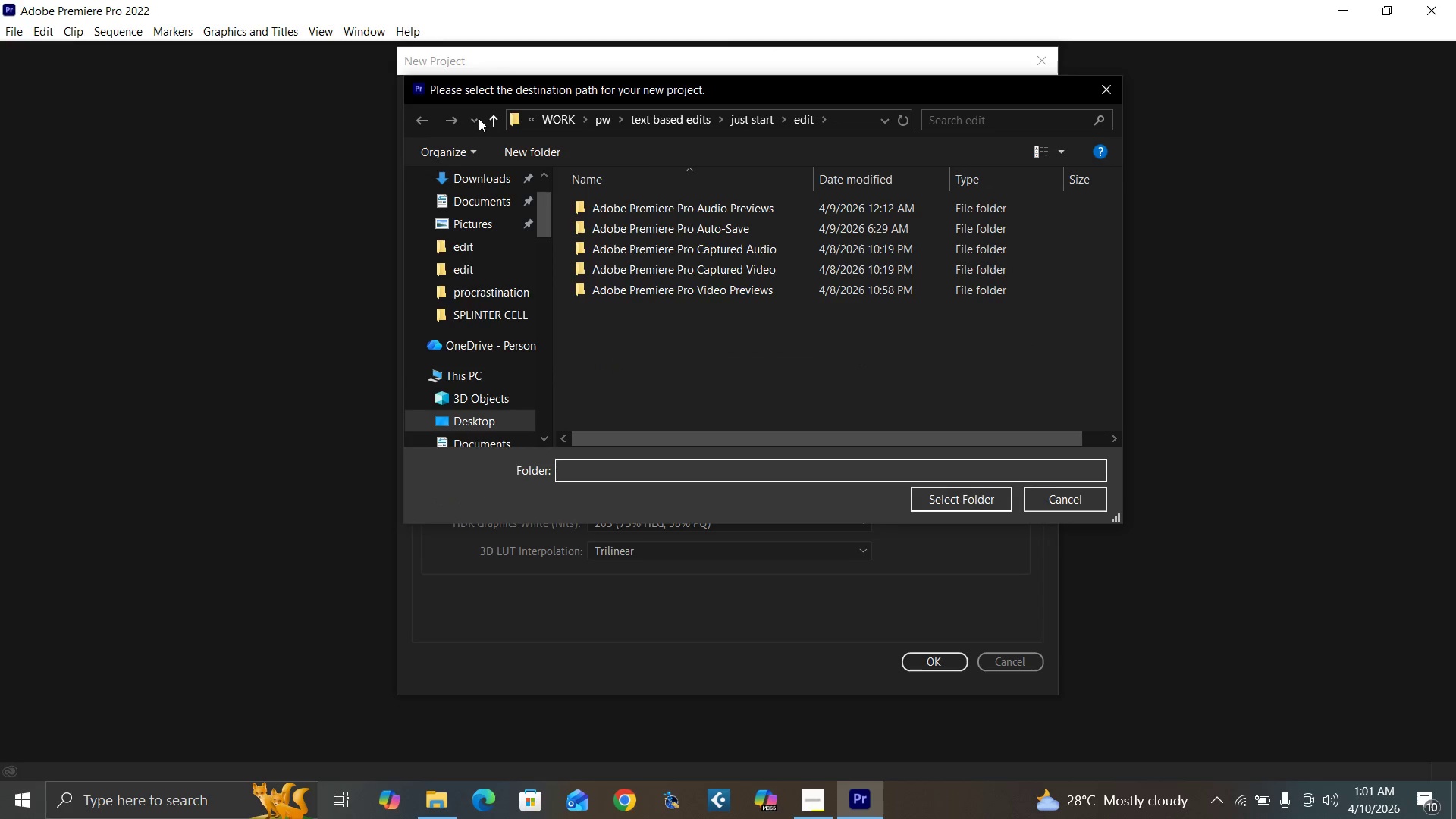 
left_click([494, 124])
 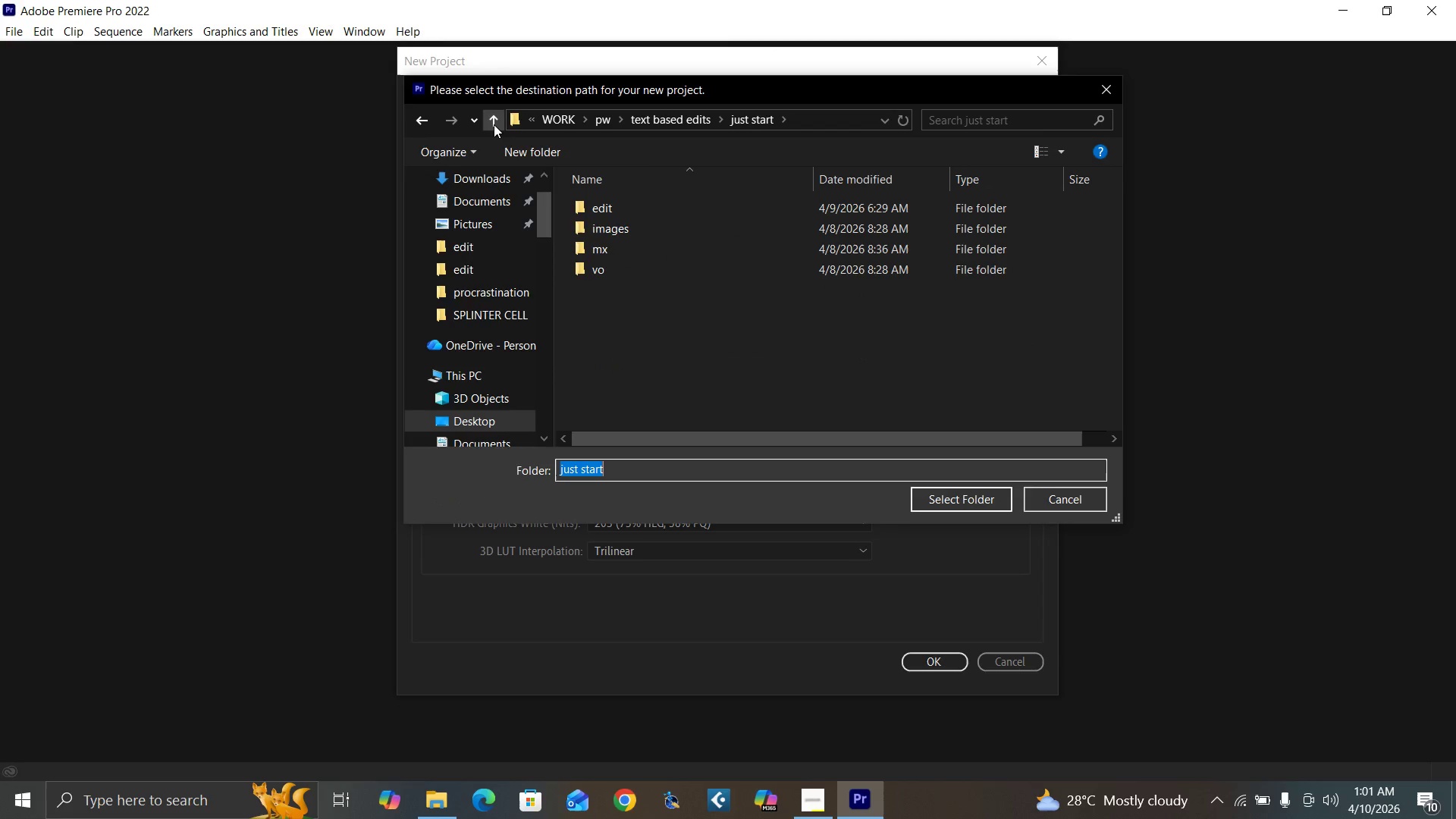 
left_click([494, 124])
 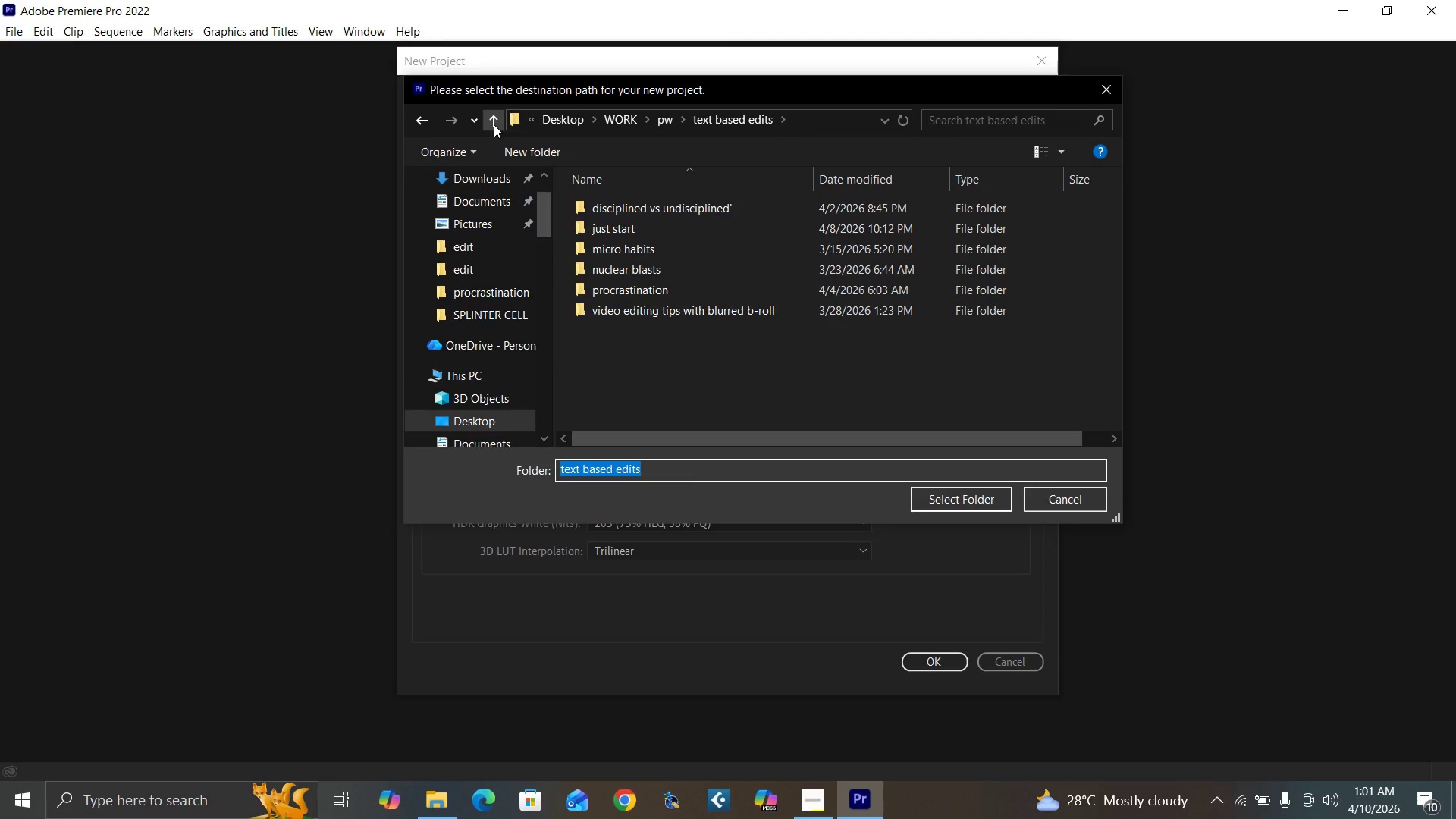 
left_click([494, 124])
 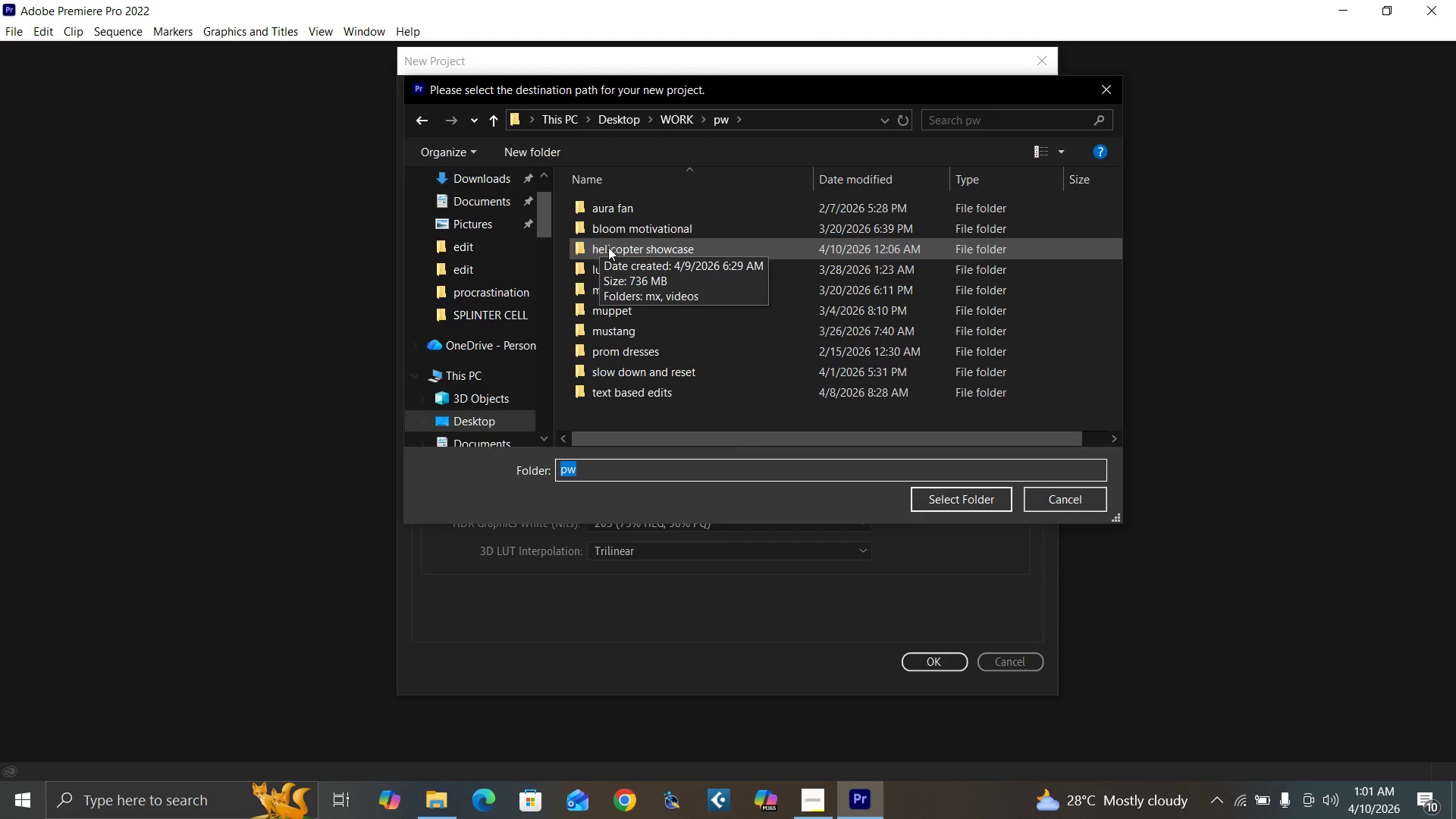 
double_click([611, 246])
 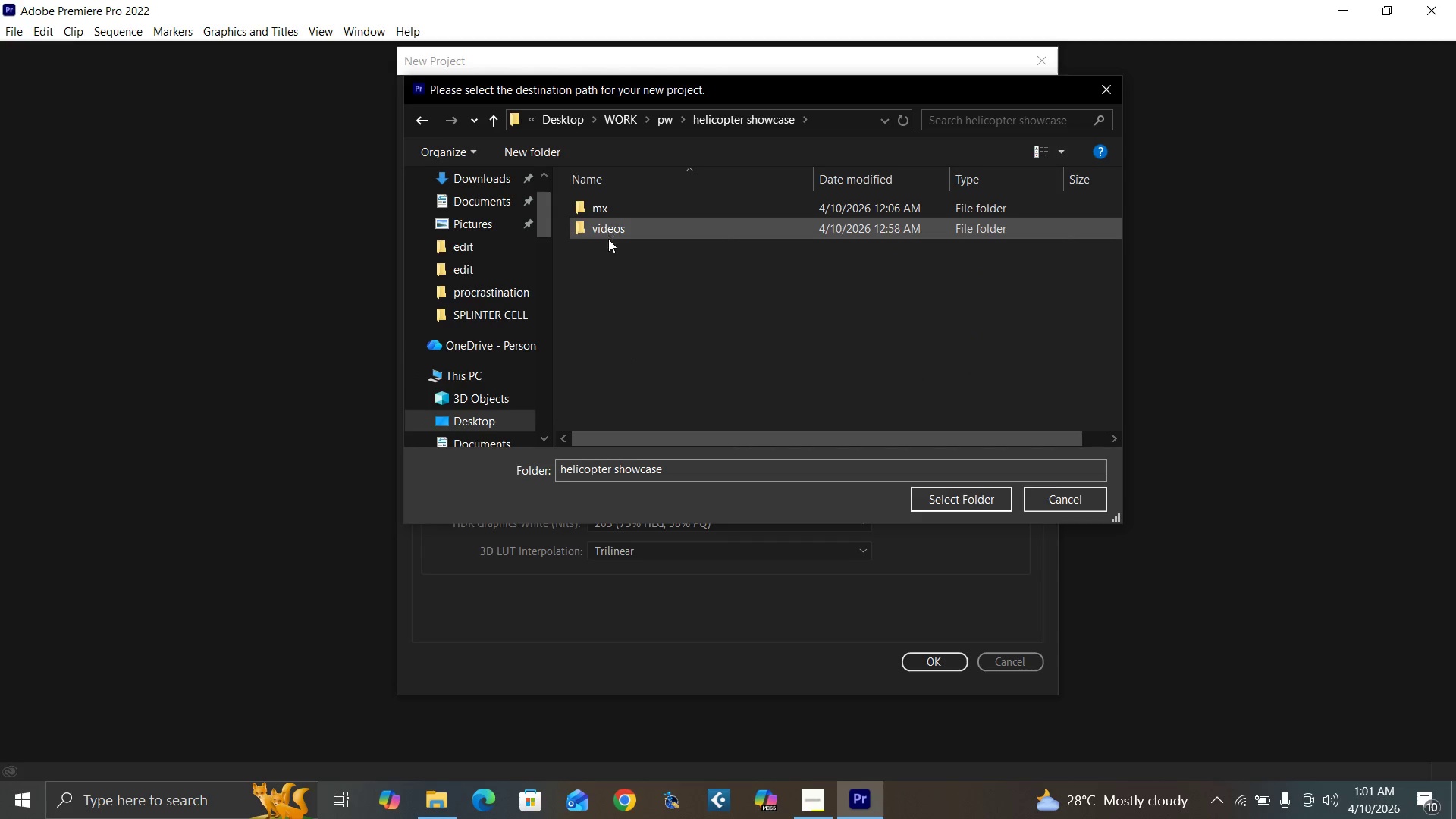 
right_click([611, 250])
 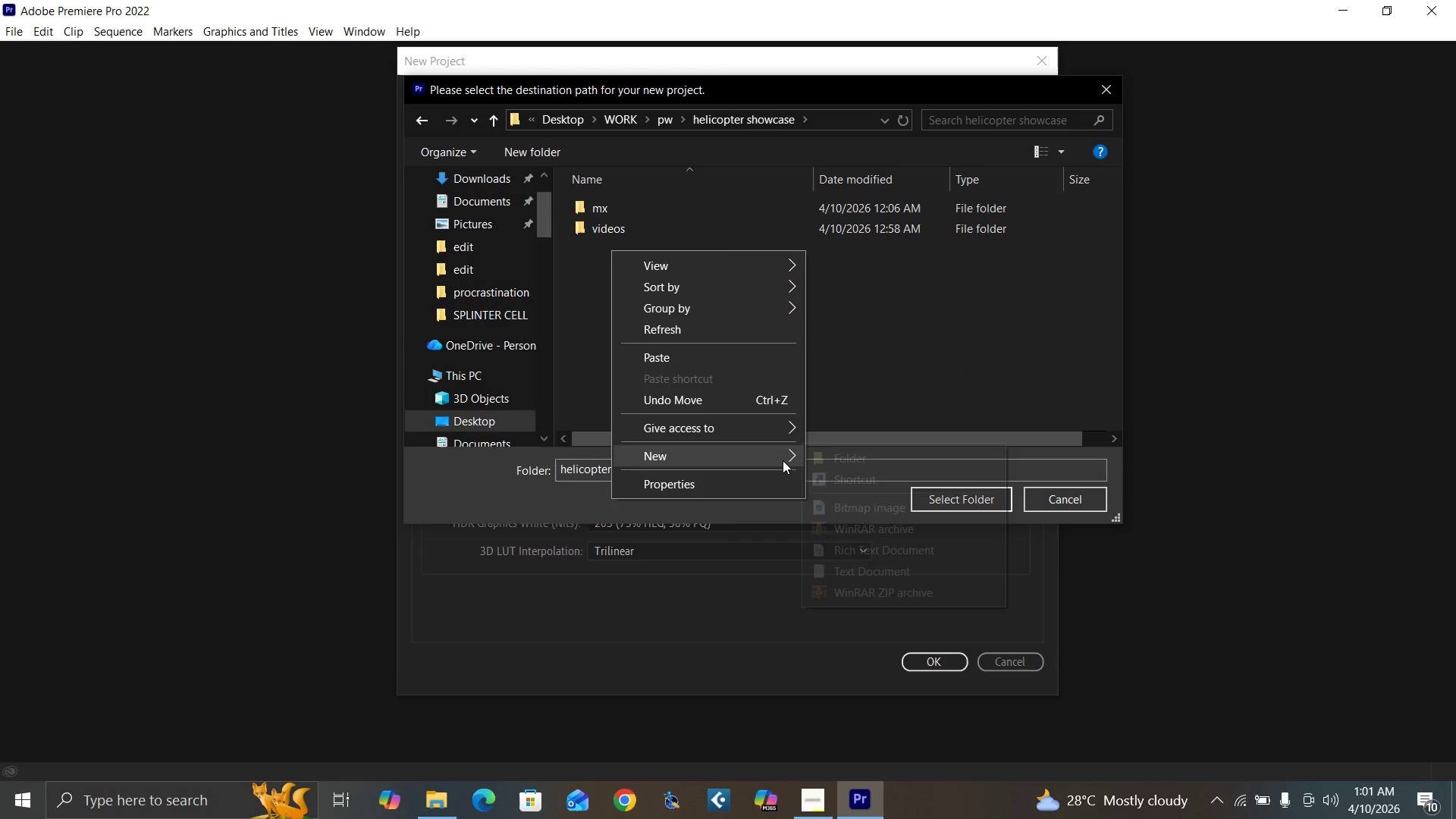 
left_click([824, 457])
 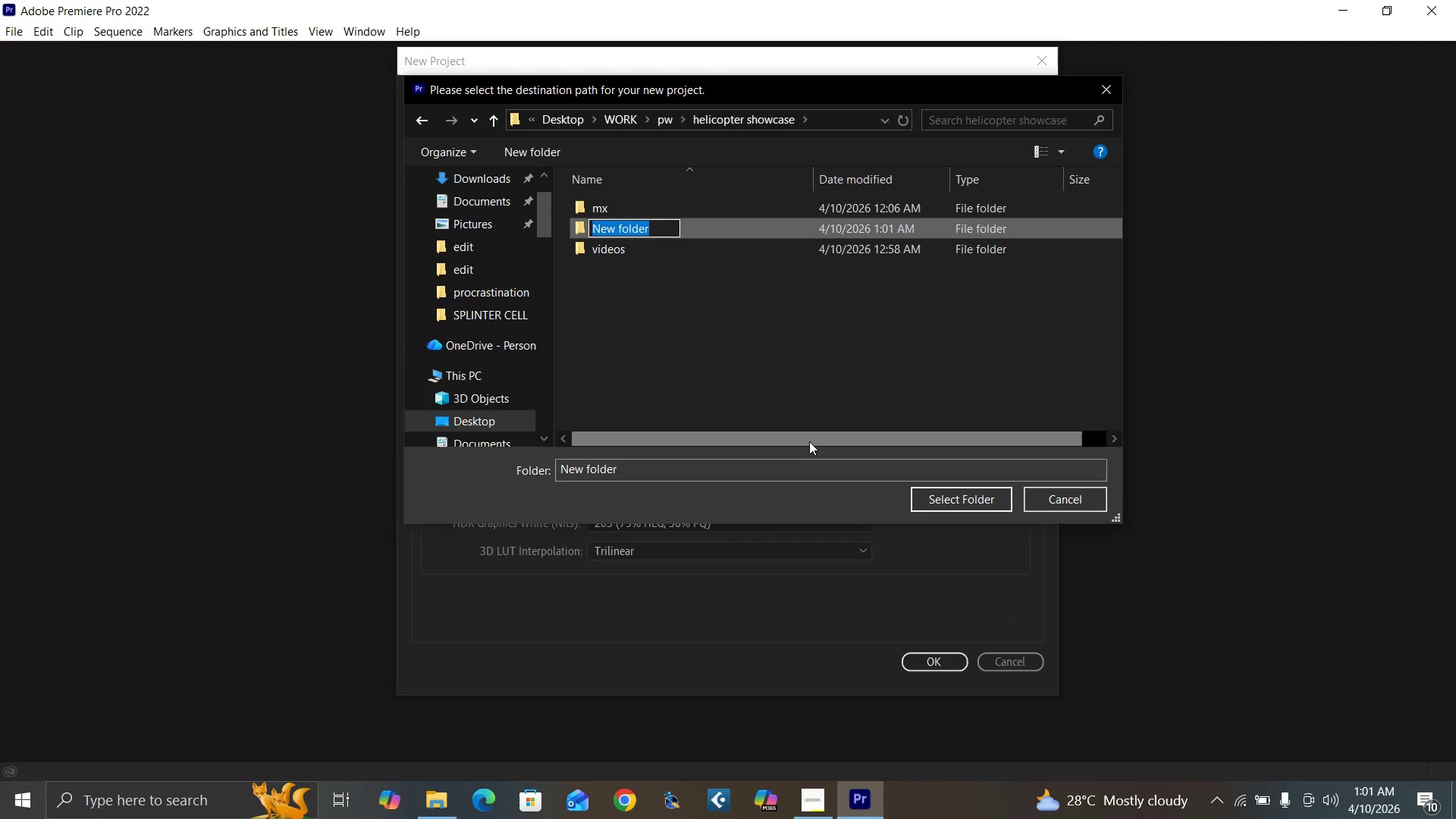 
type(edit)
 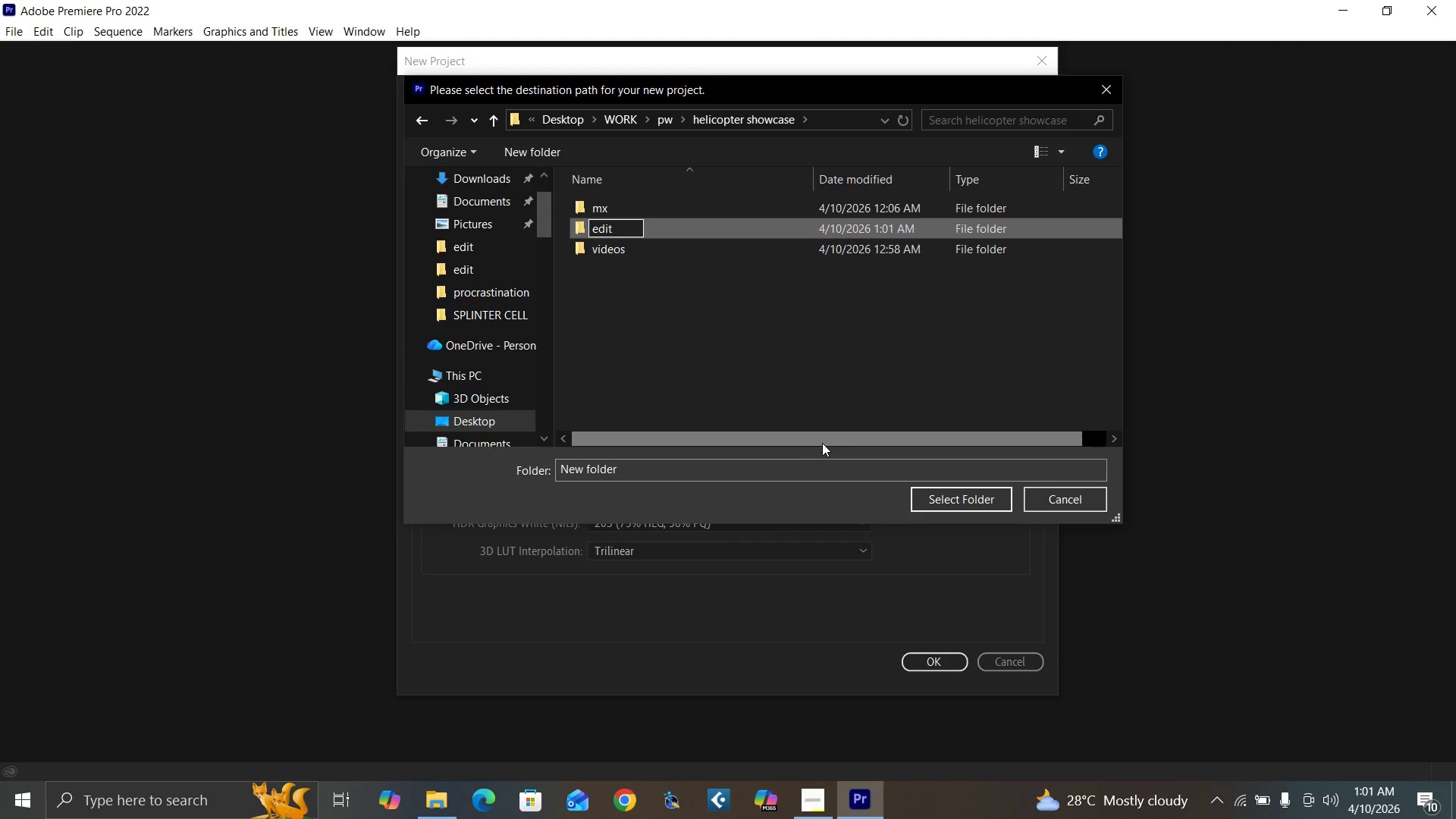 
key(Enter)
 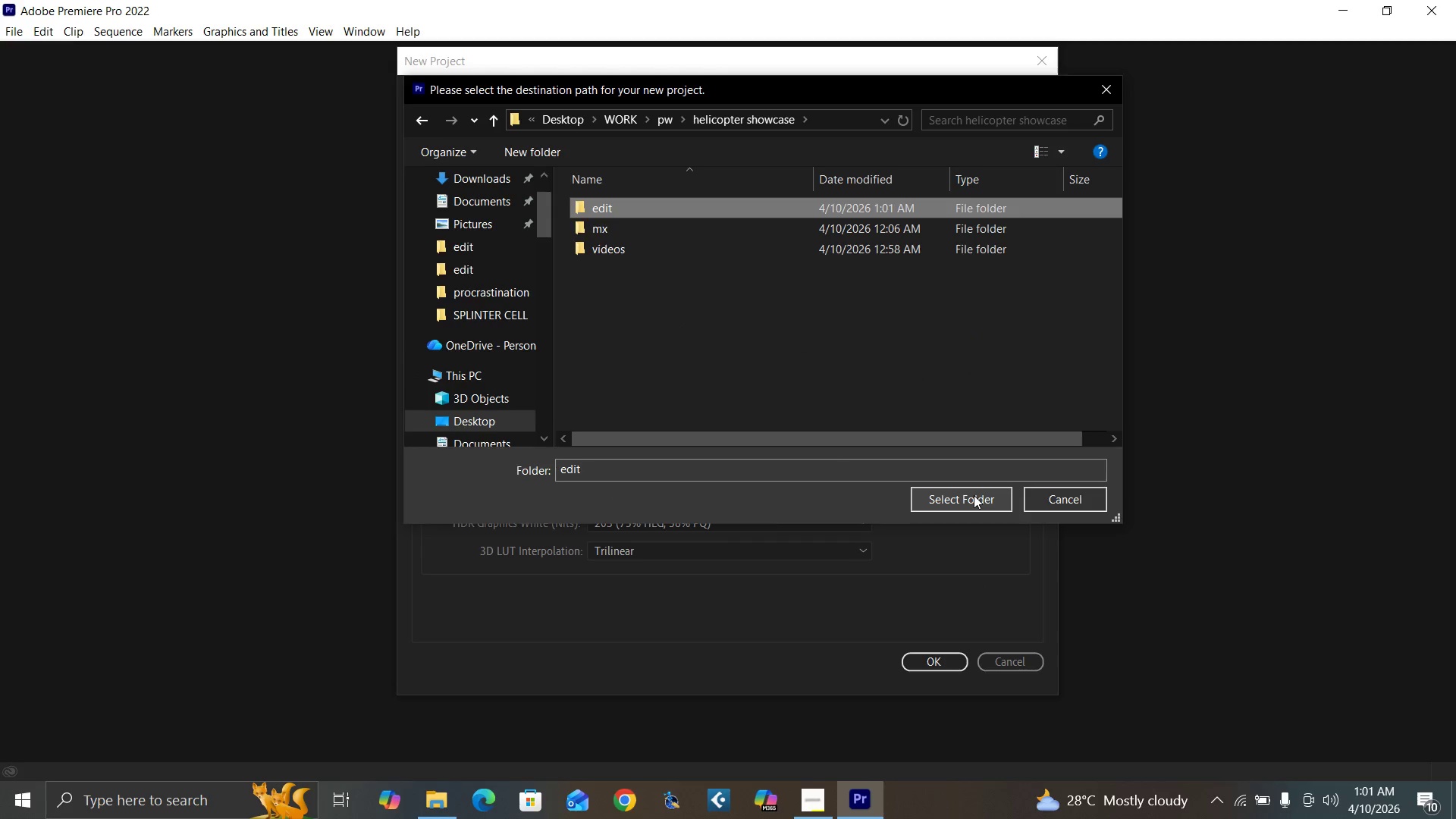 
left_click([974, 494])
 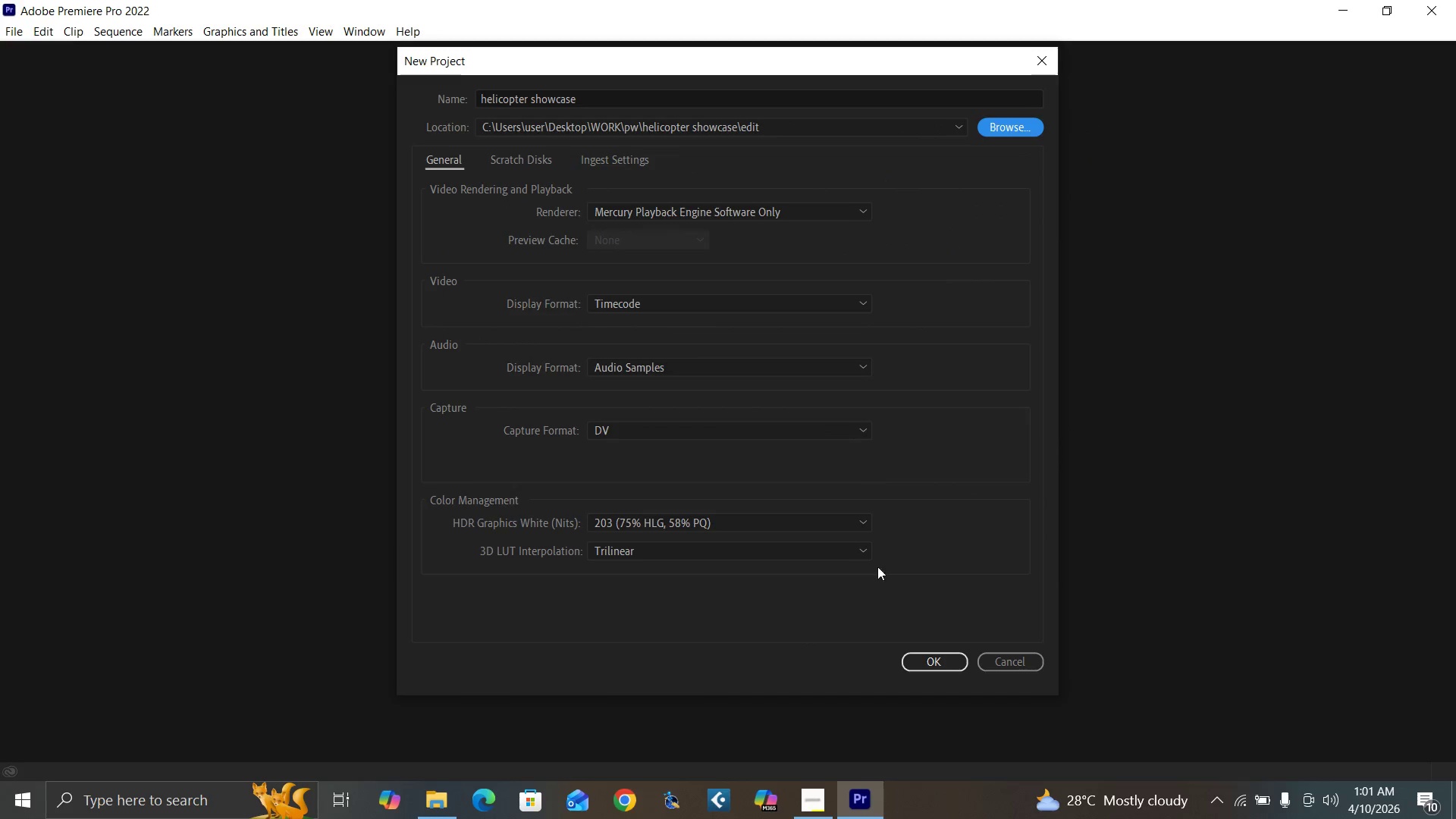 
left_click([930, 664])
 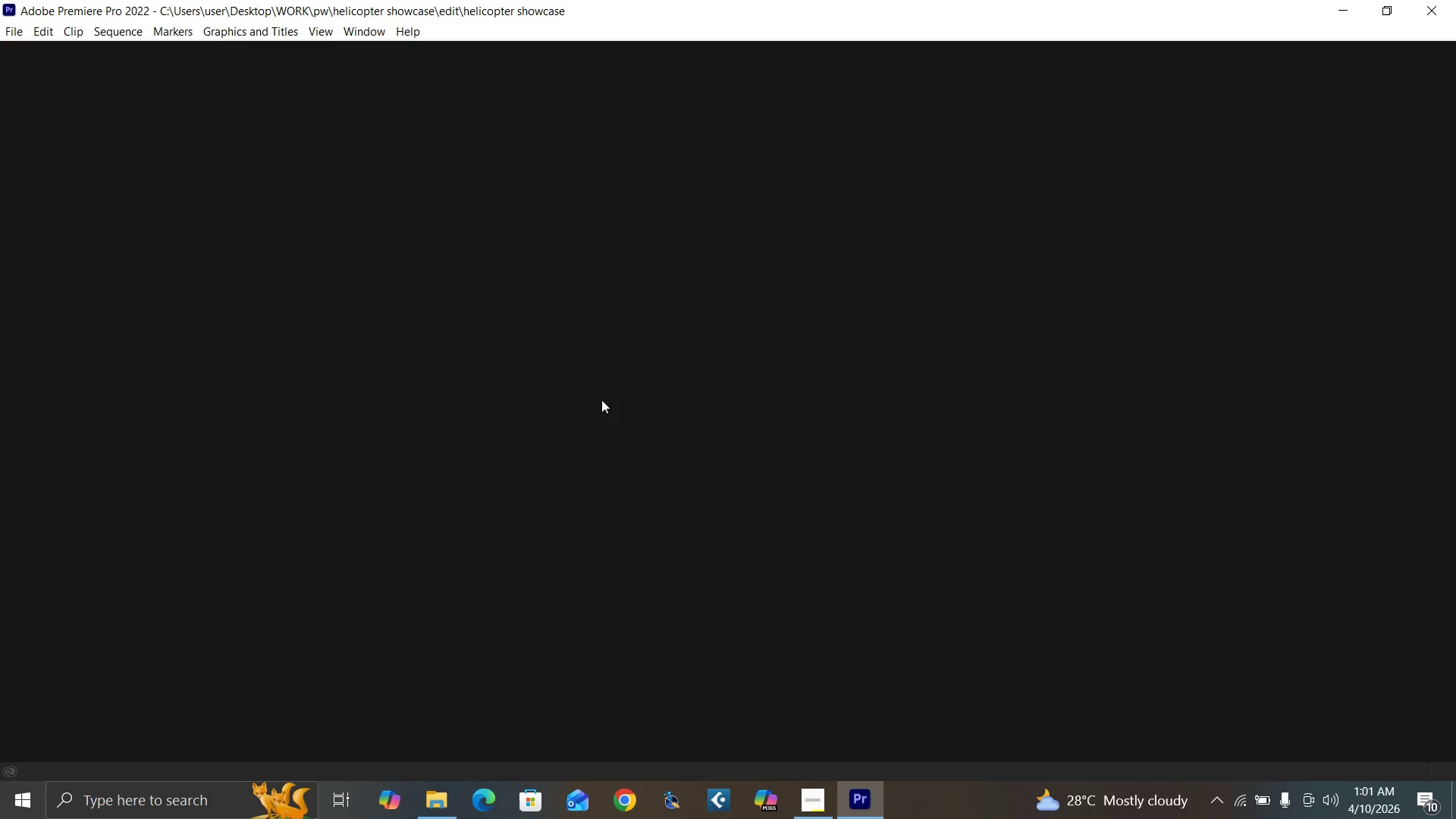 
wait(19.05)
 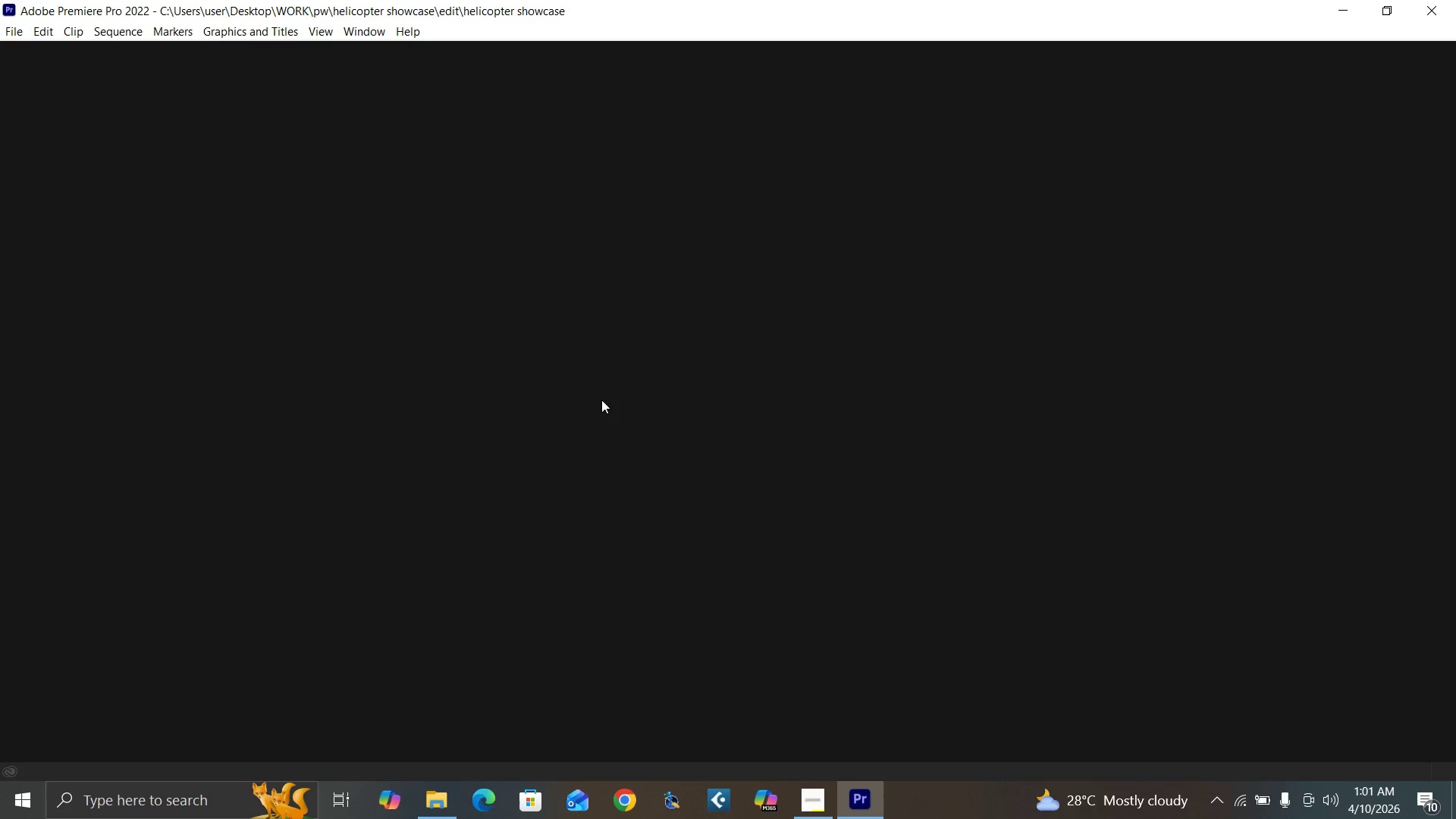 
left_click([101, 600])
 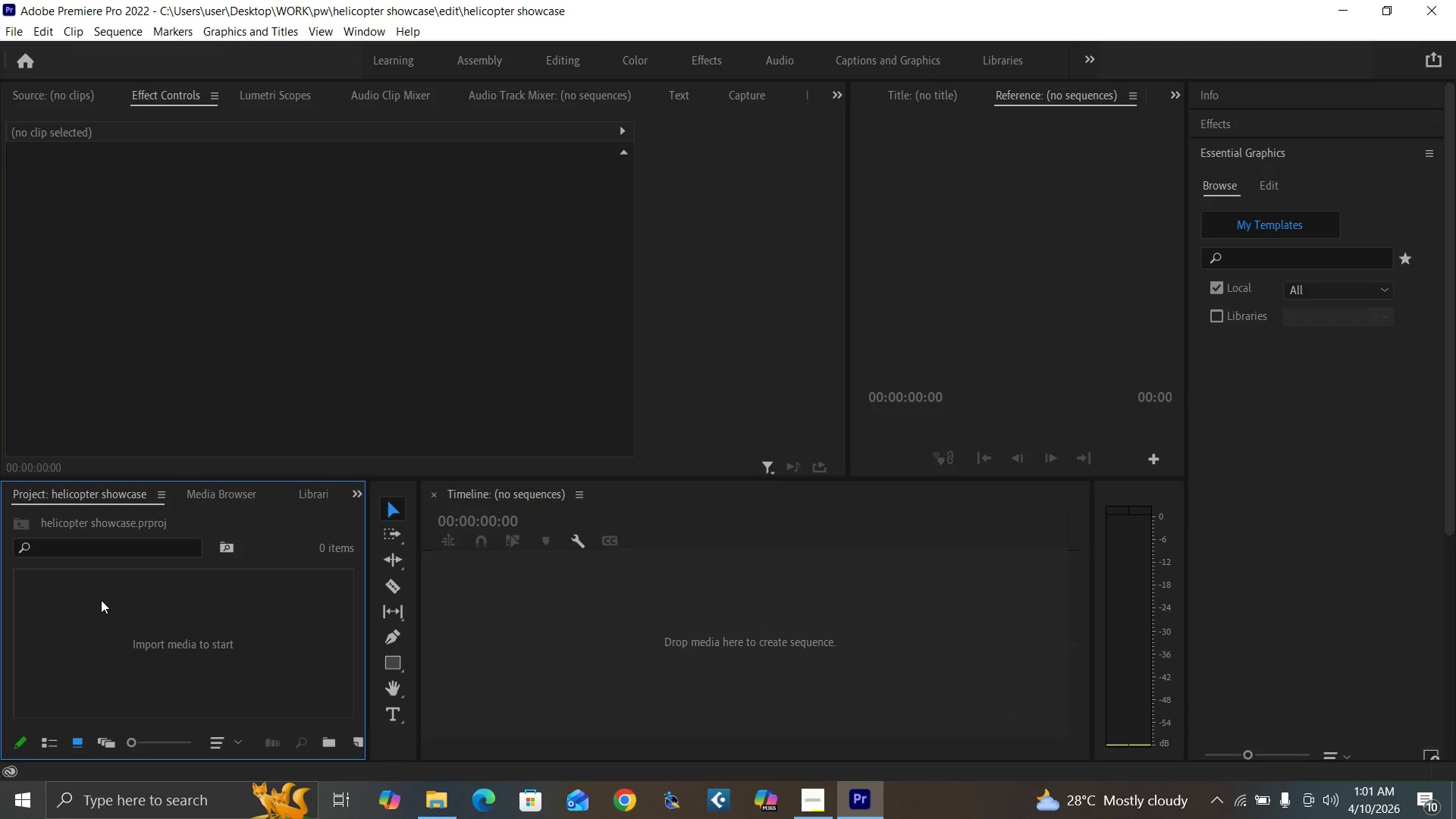 
right_click([101, 600])
 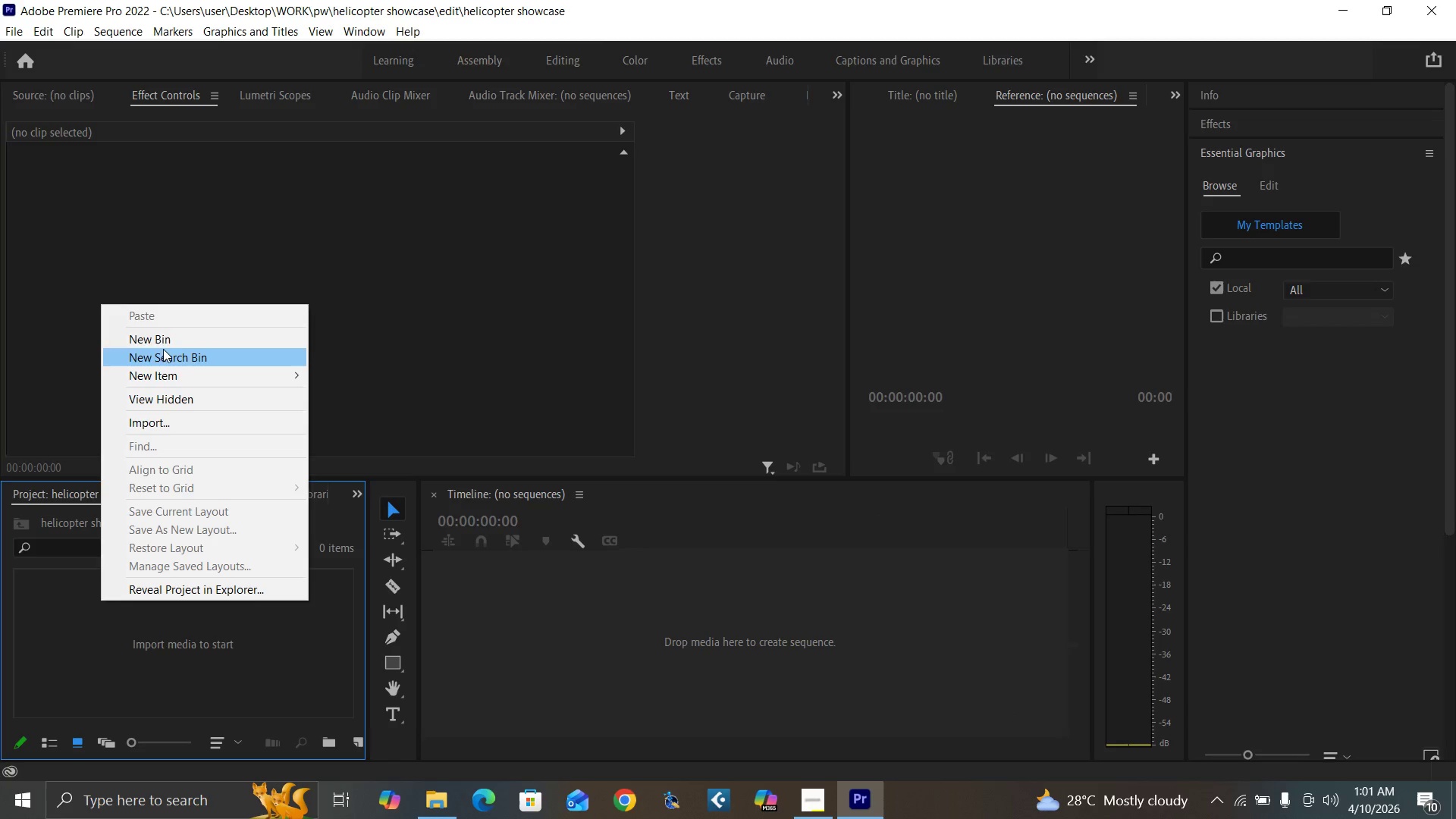 
left_click([163, 341])
 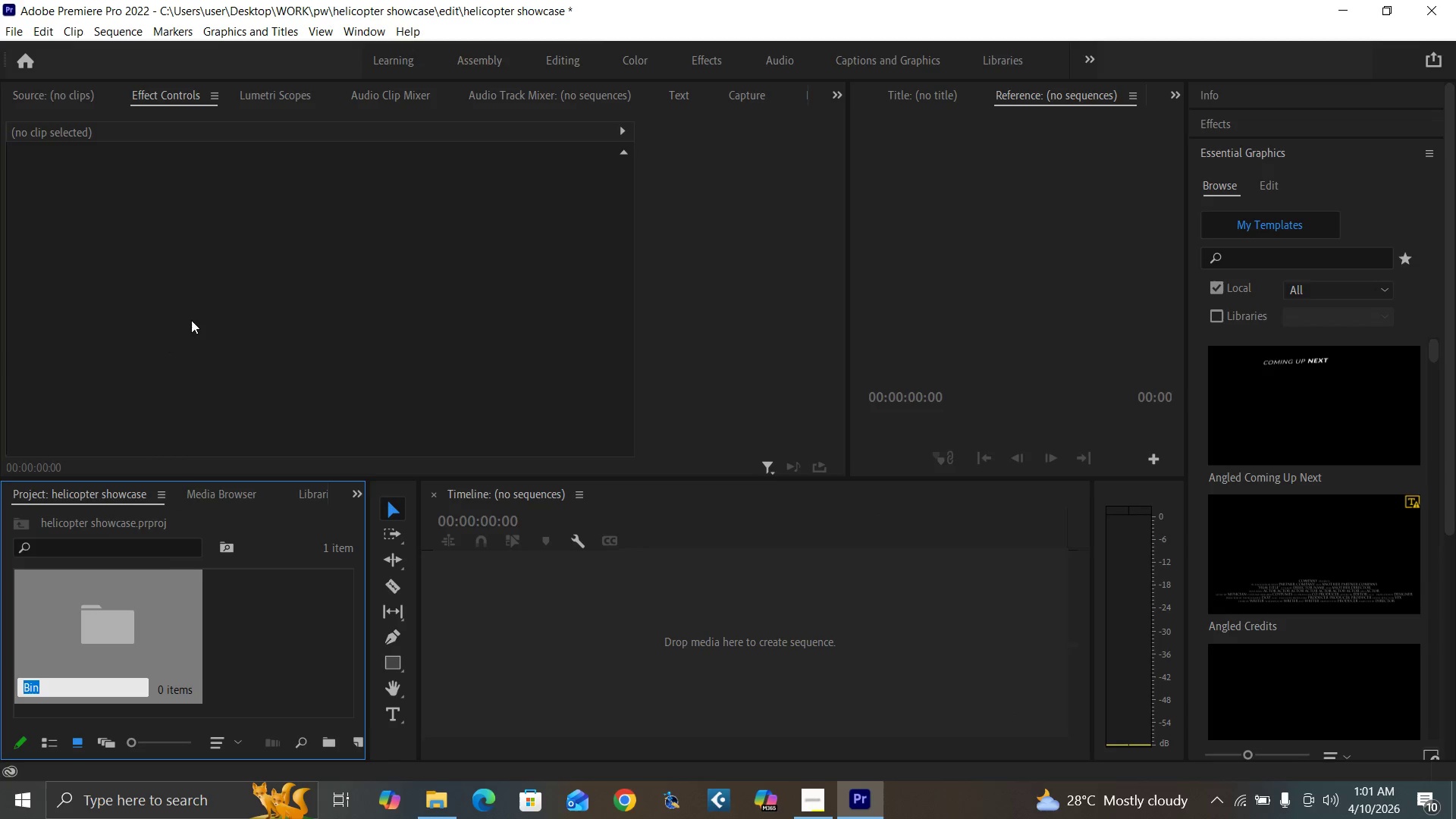 
type(music)
 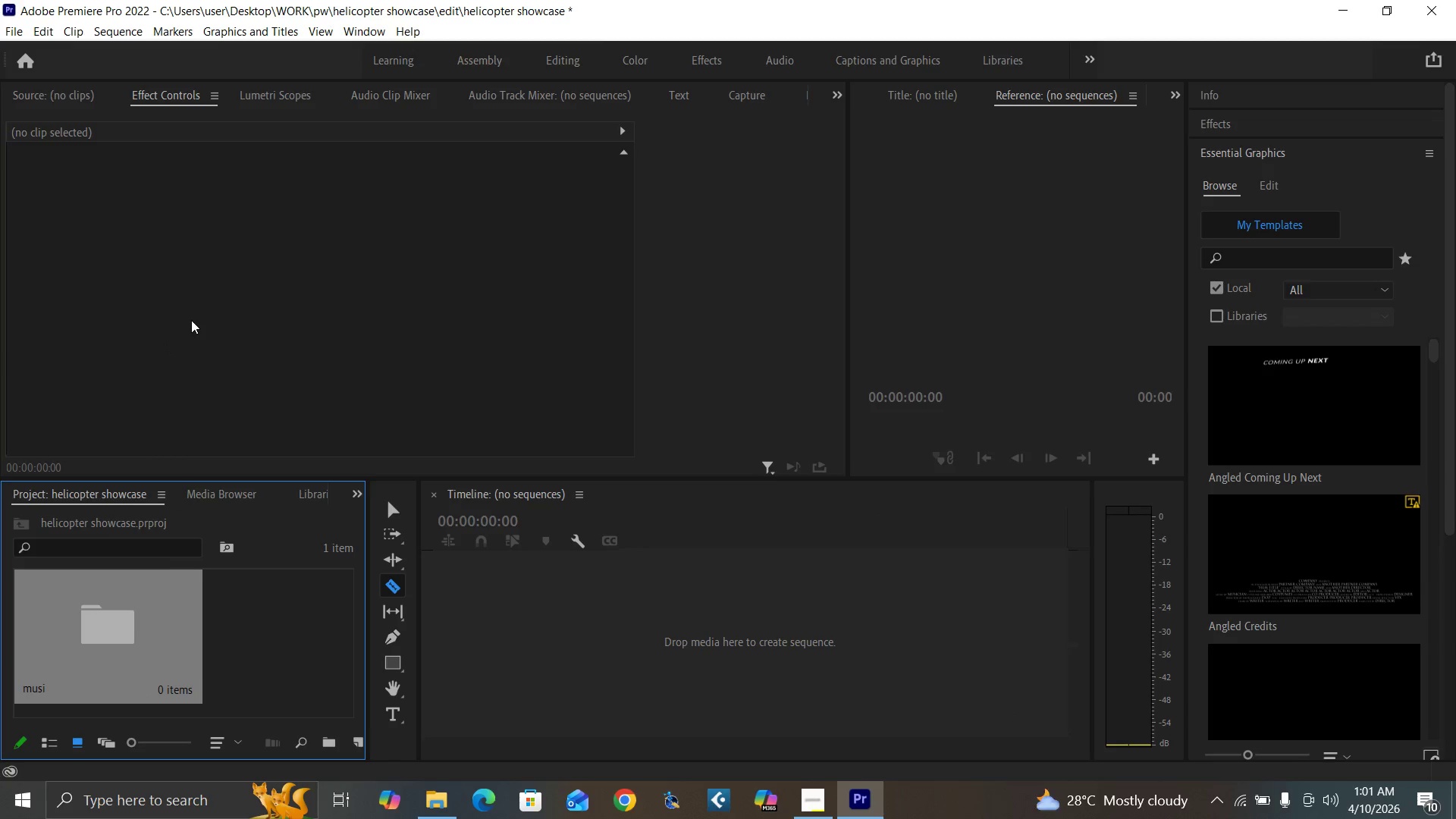 
key(Enter)
 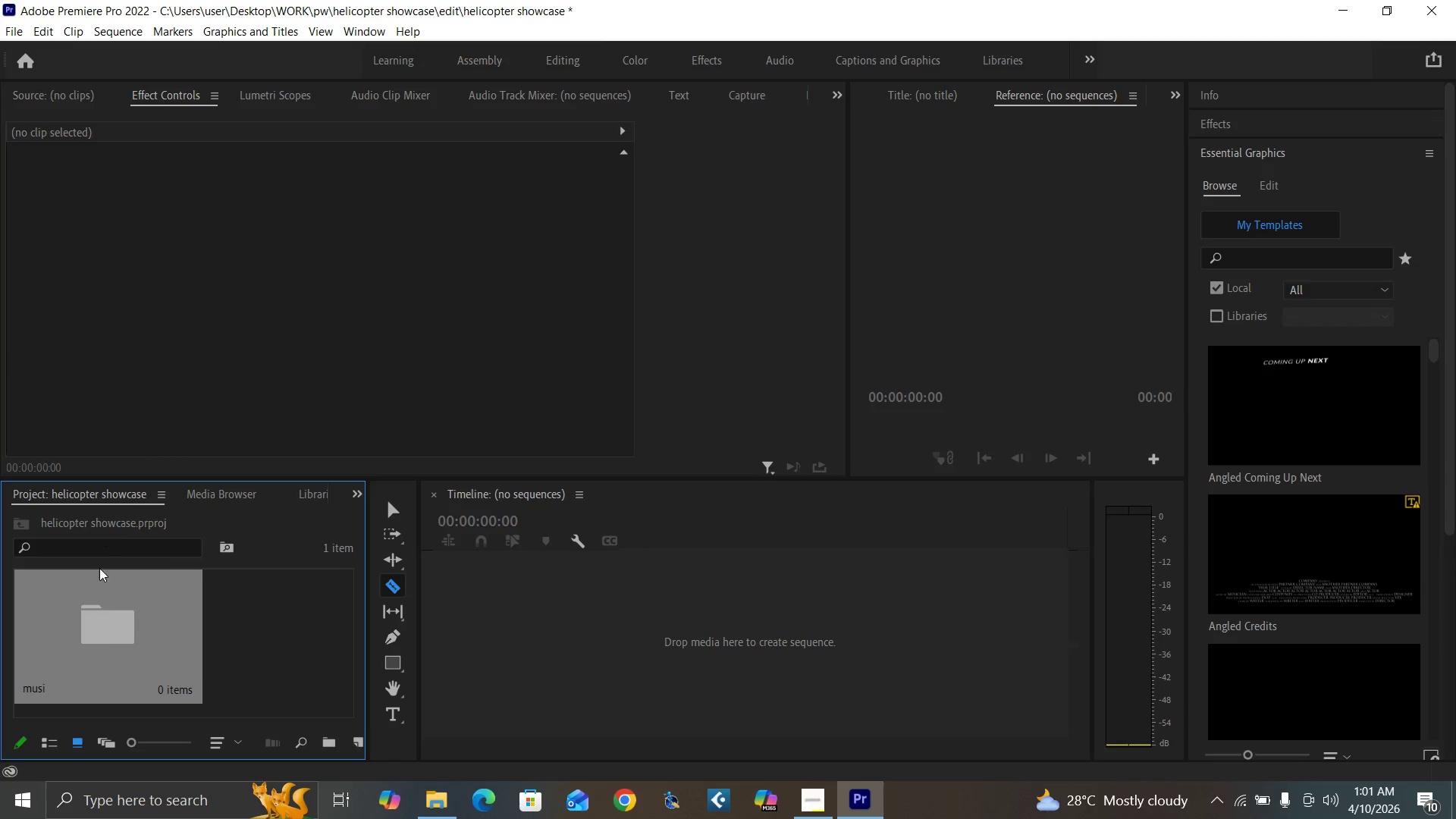 
right_click([99, 682])
 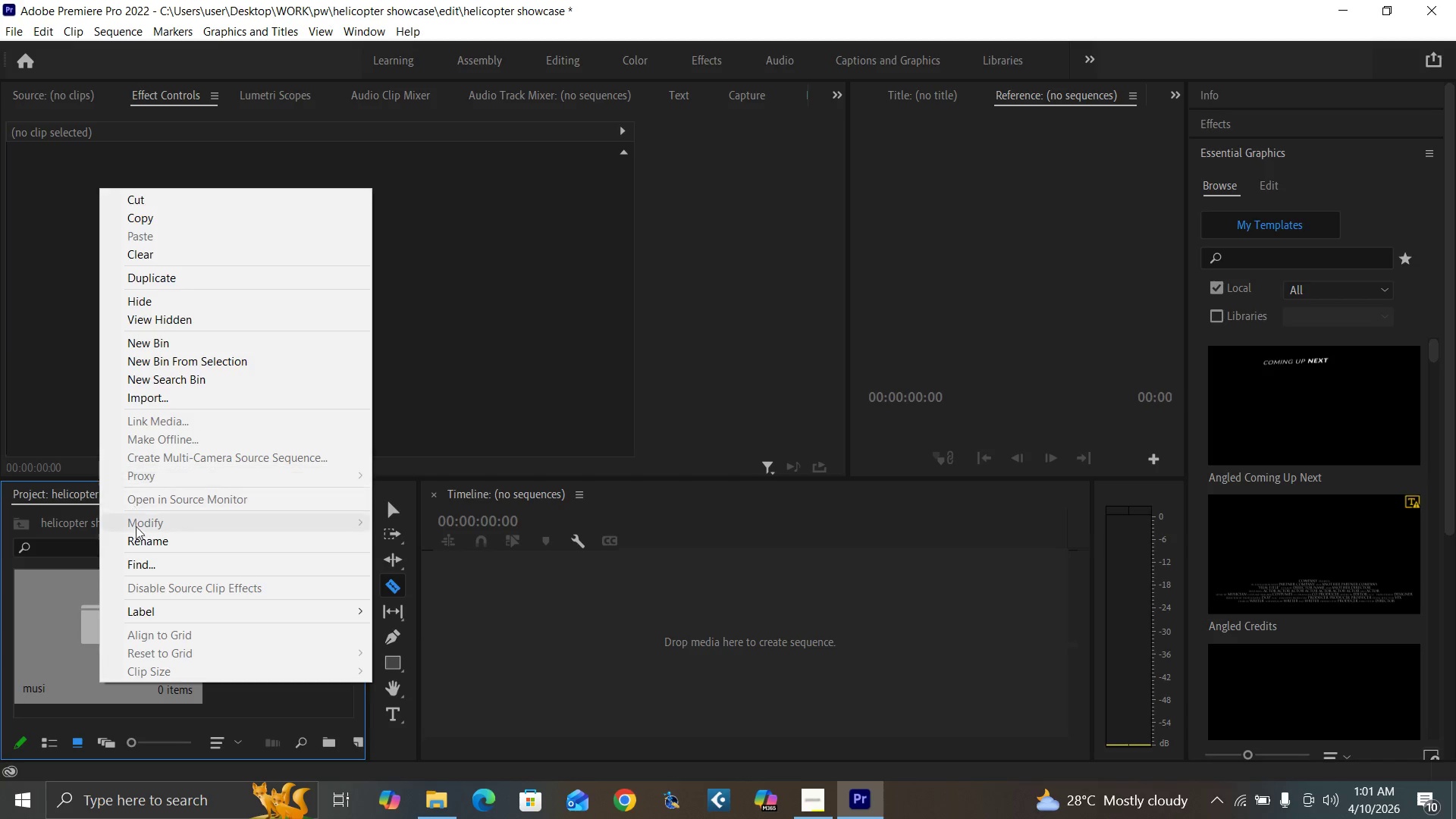 
left_click([150, 542])
 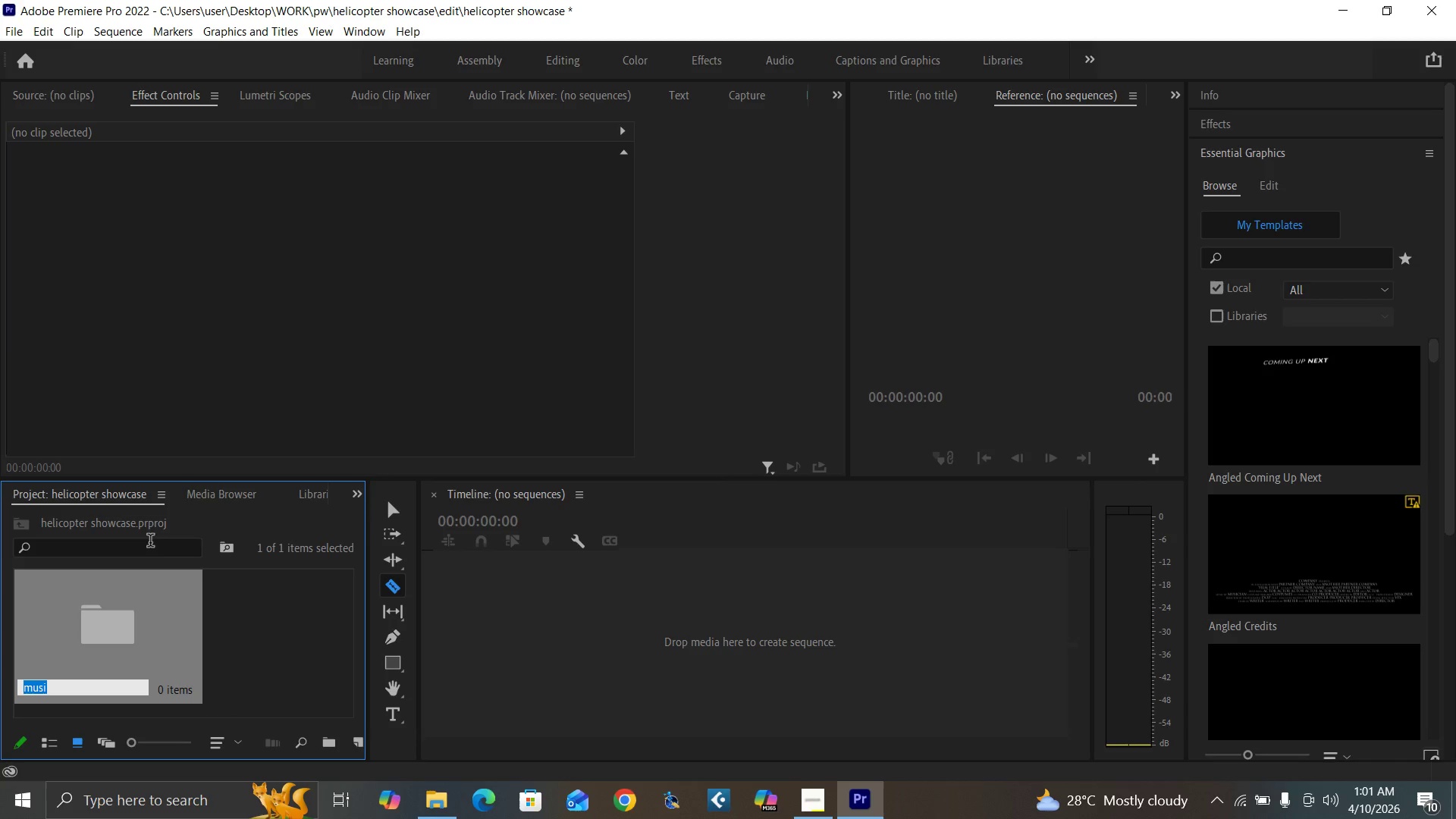 
type(music)
 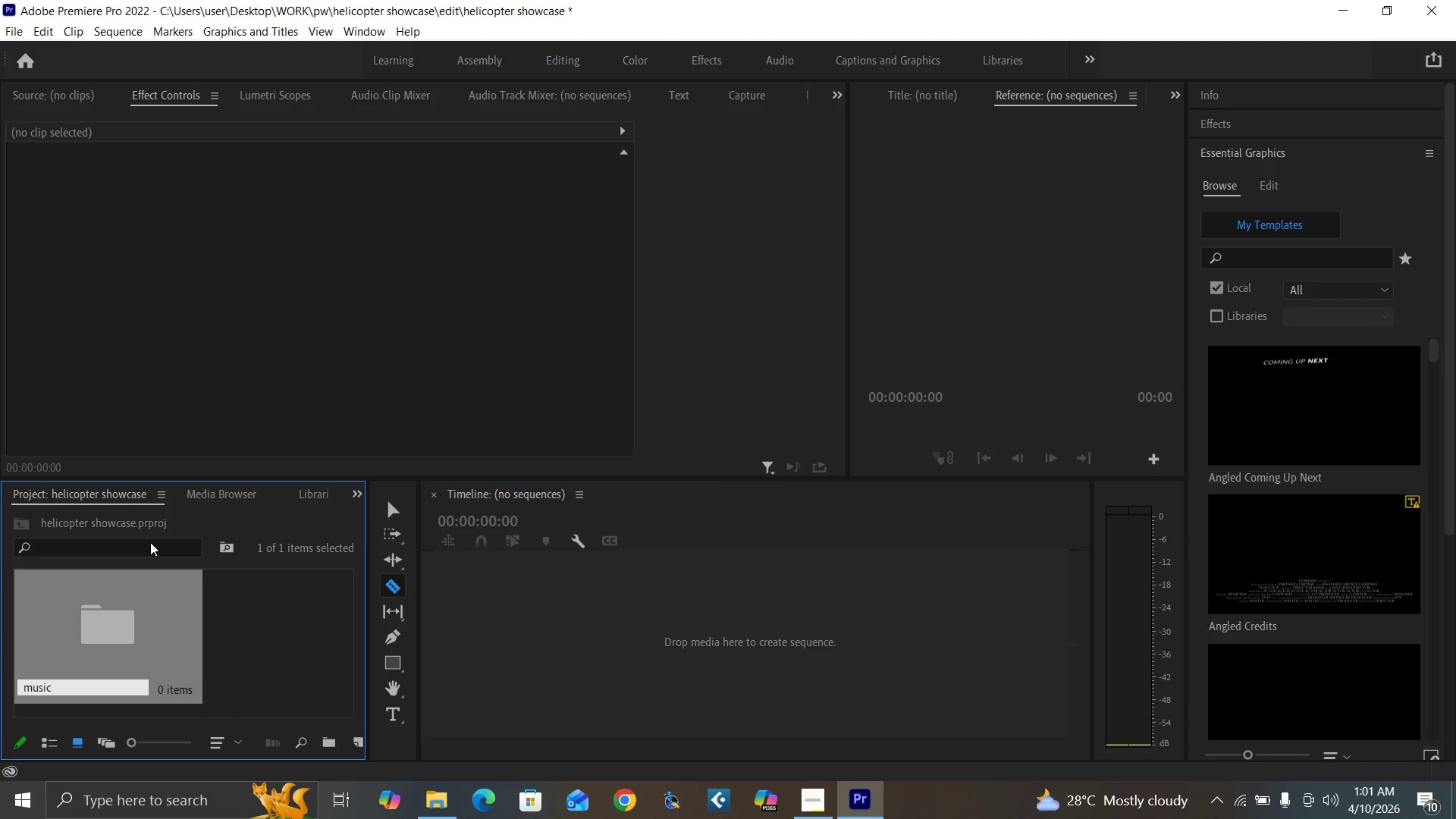 
key(Enter)
 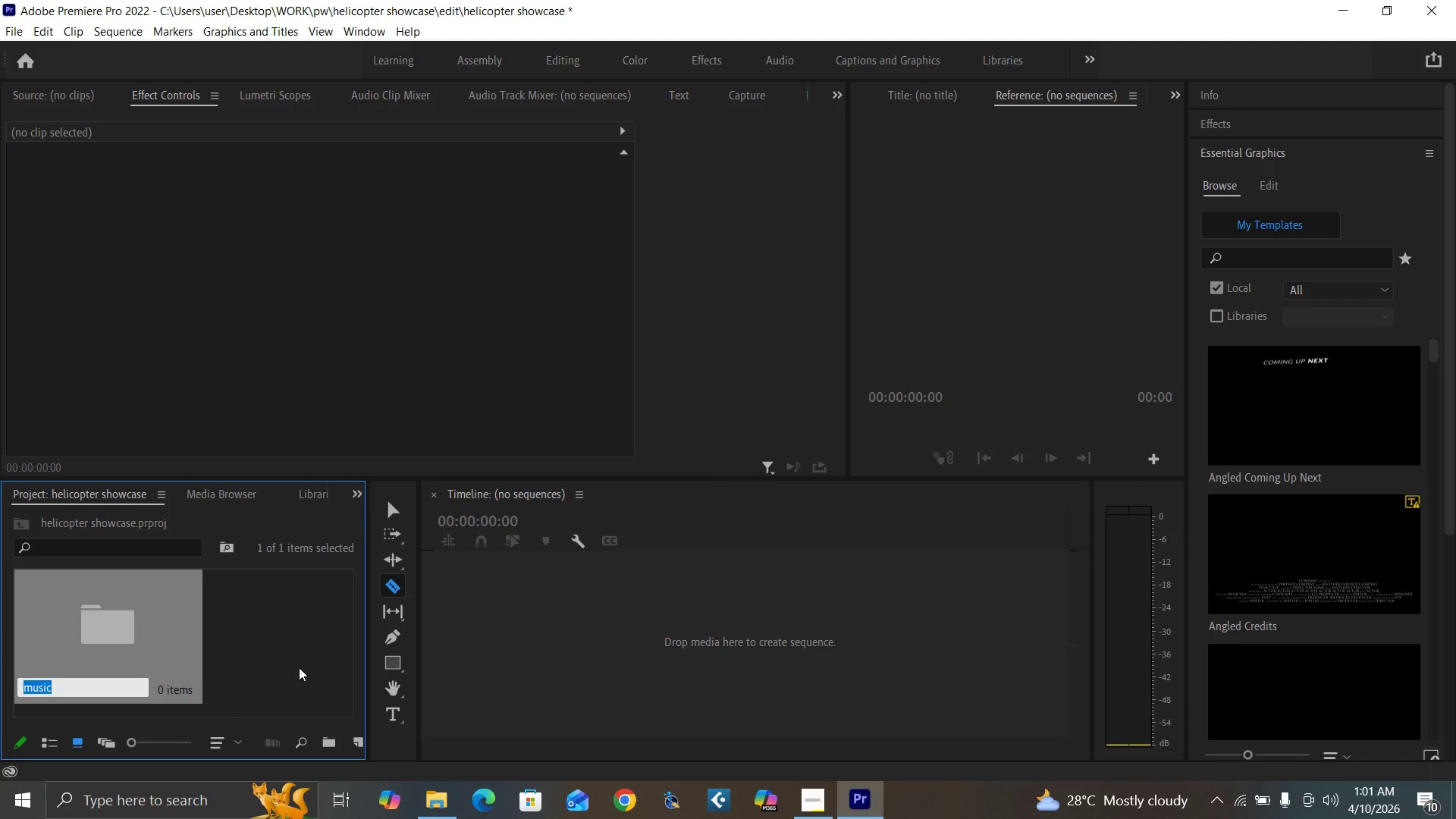 
right_click([265, 665])
 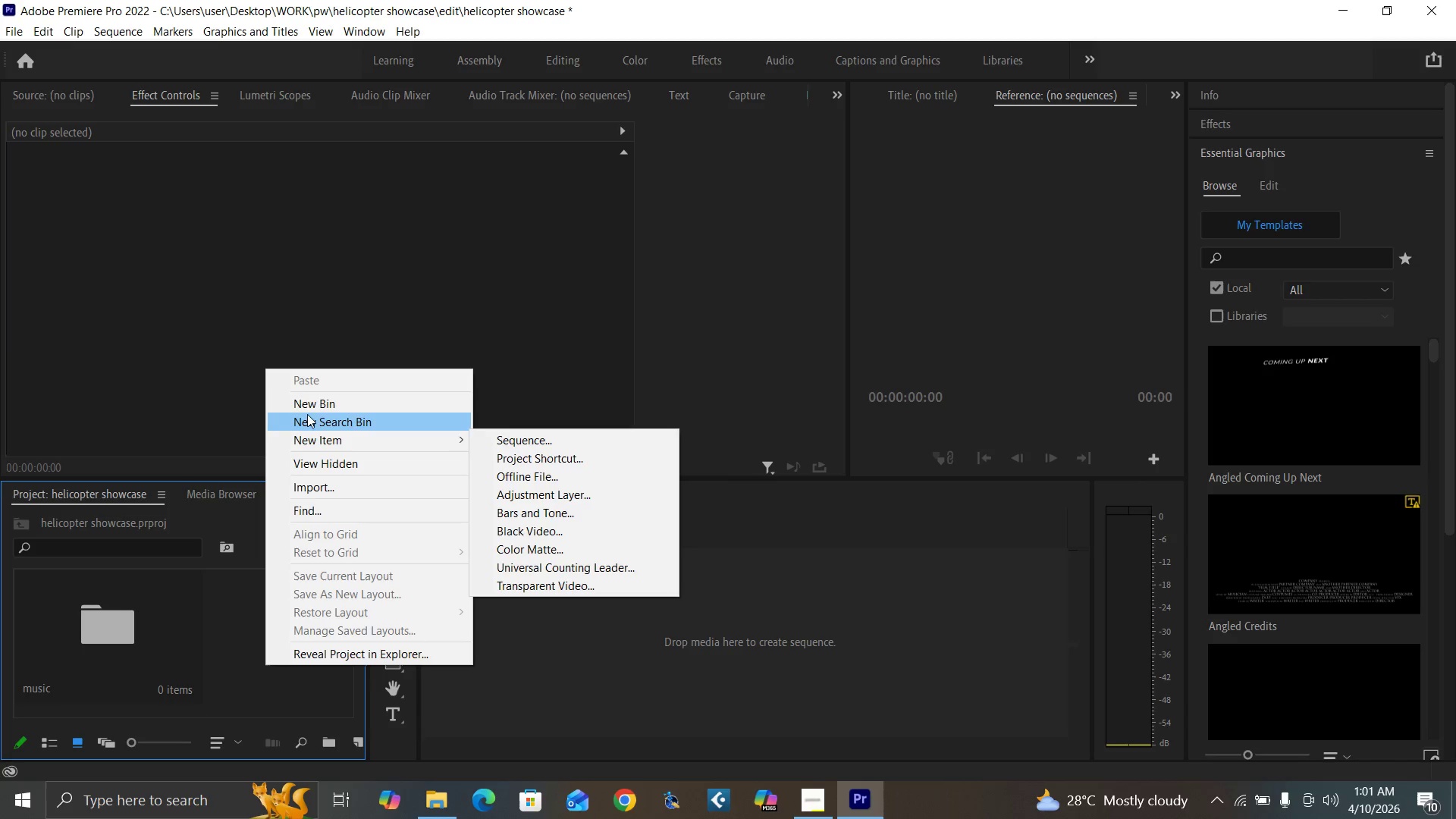 
left_click([309, 404])
 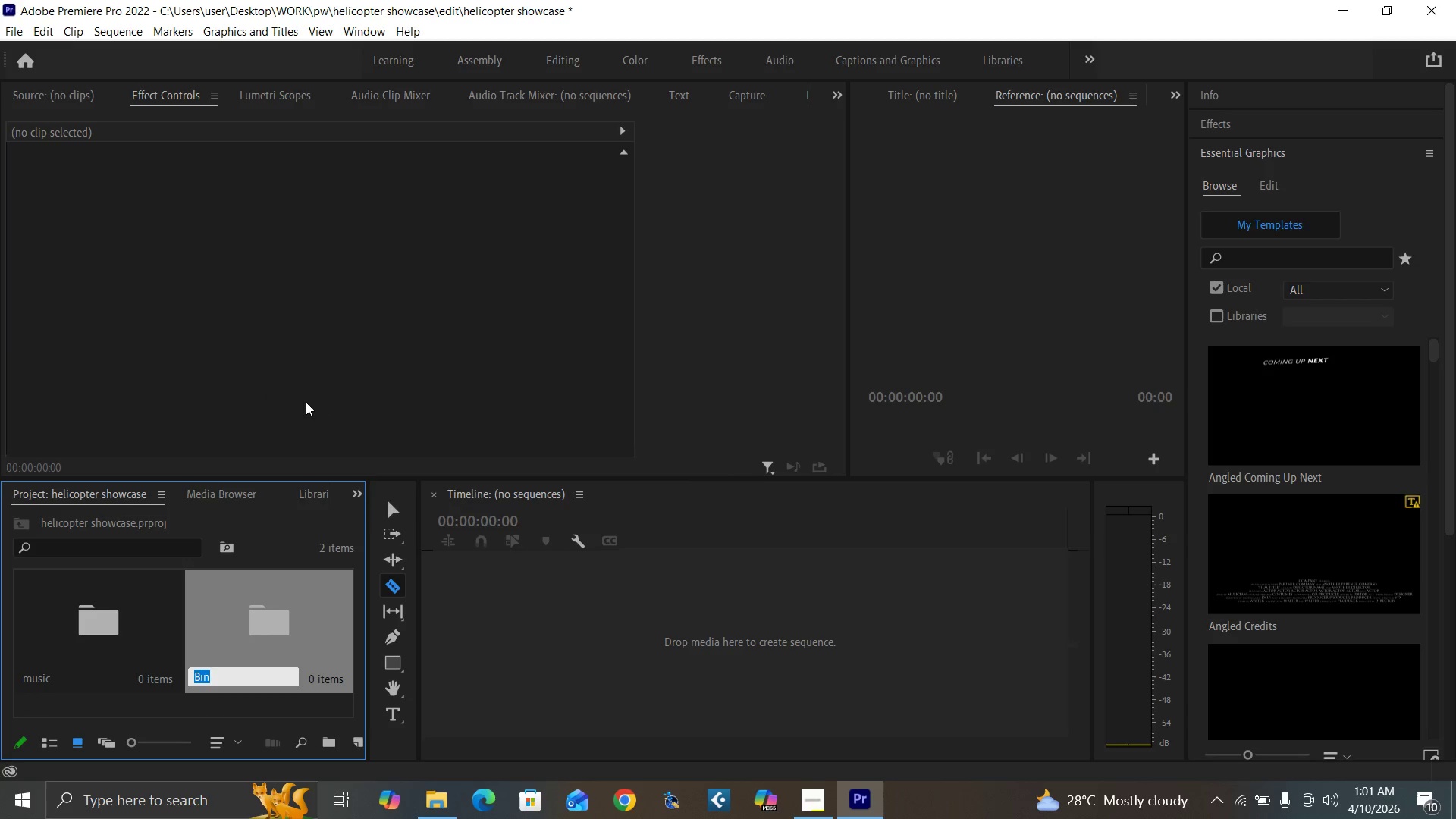 
type(stock footages)
 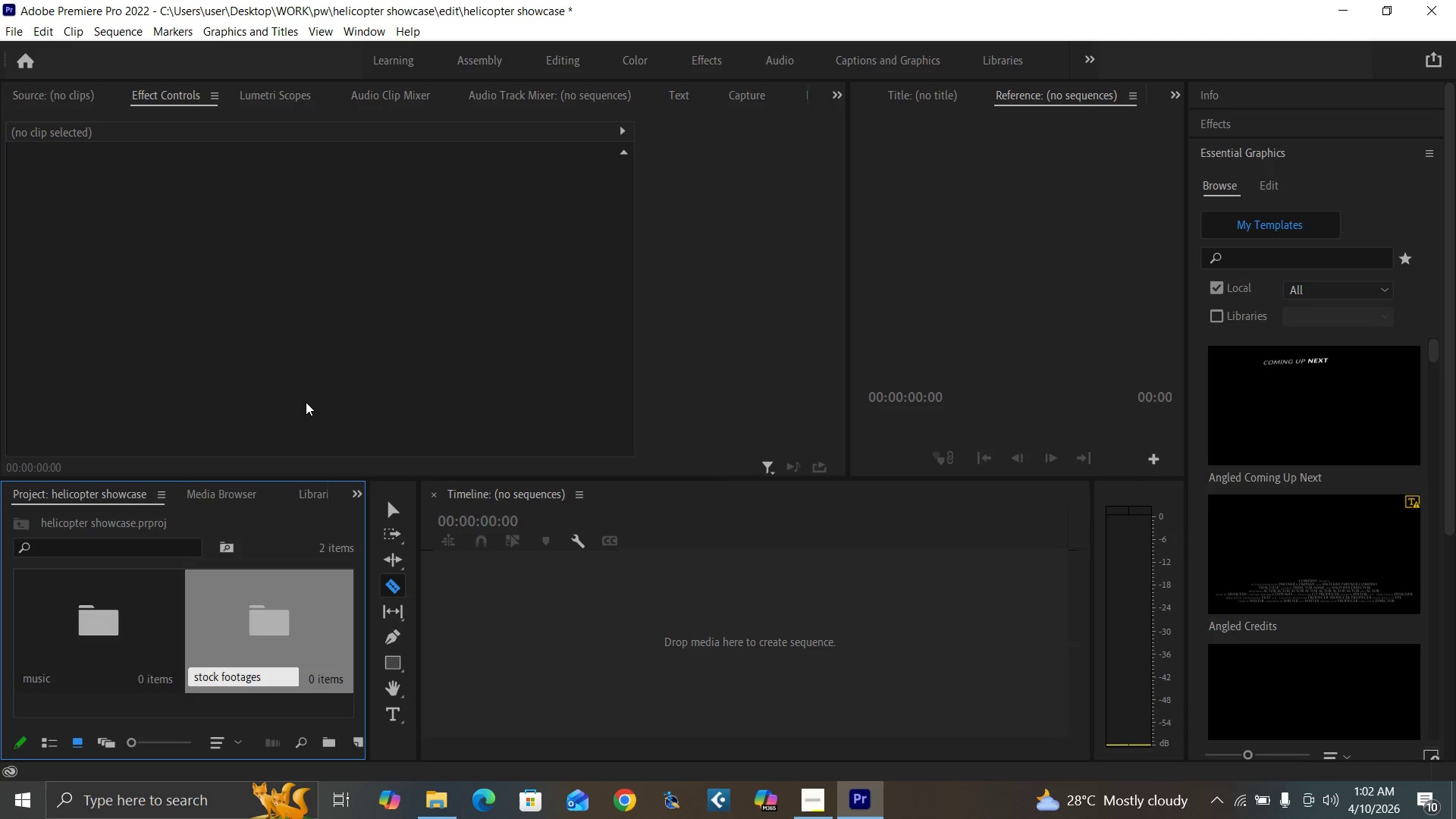 
key(Enter)
 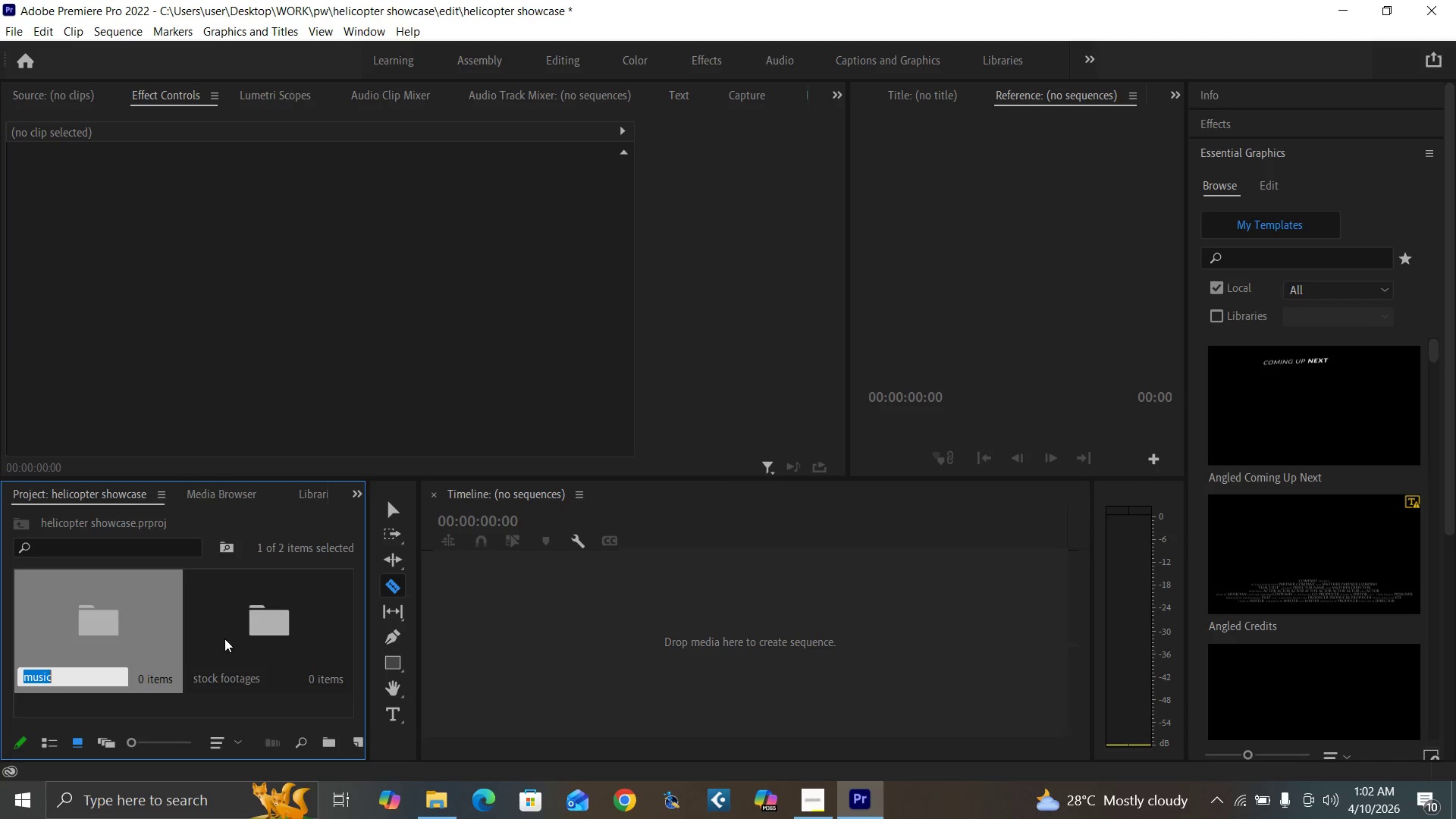 
double_click([250, 644])
 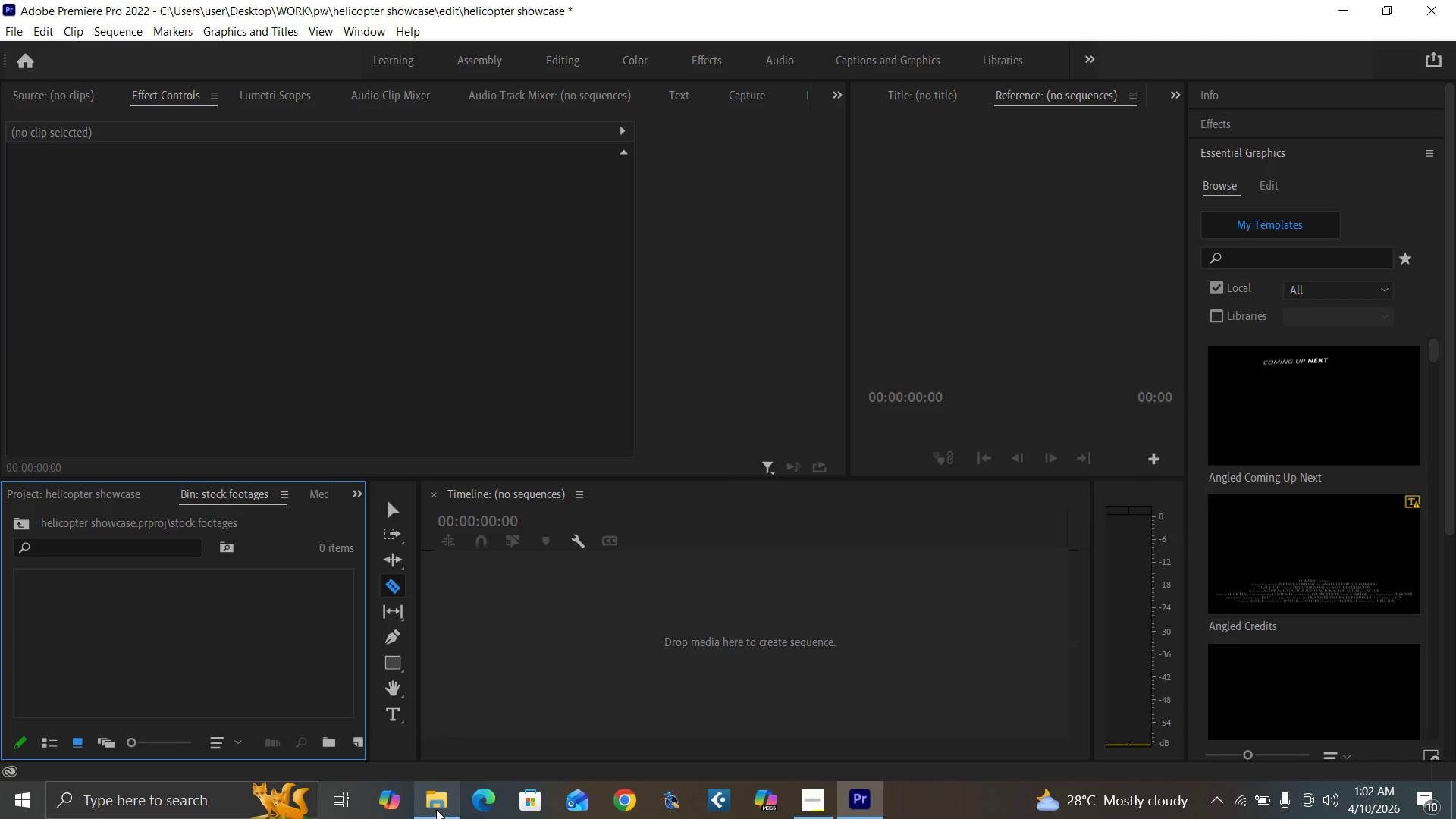 
left_click([436, 808])
 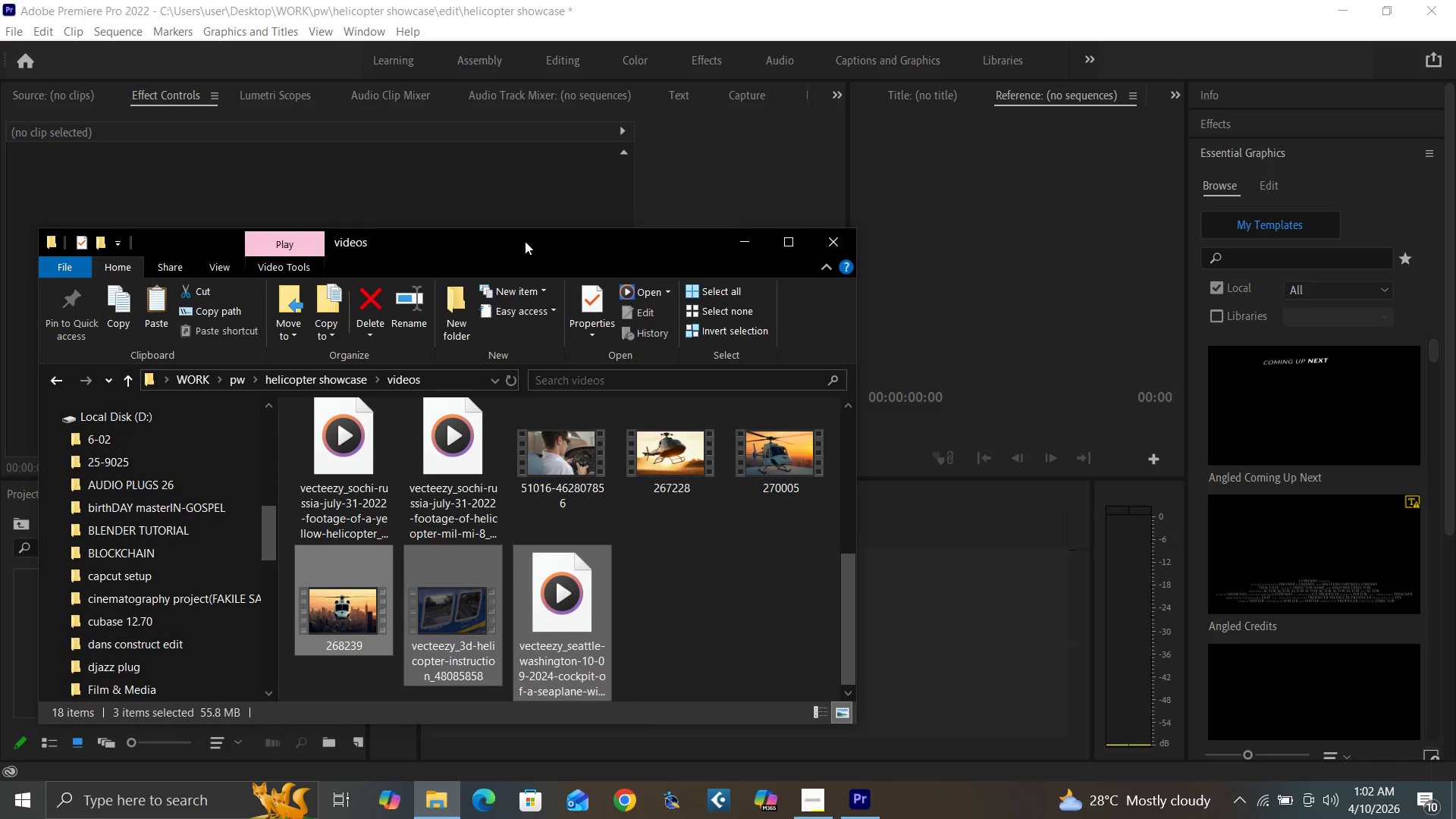 
left_click_drag(start_coordinate=[527, 254], to_coordinate=[980, 256])
 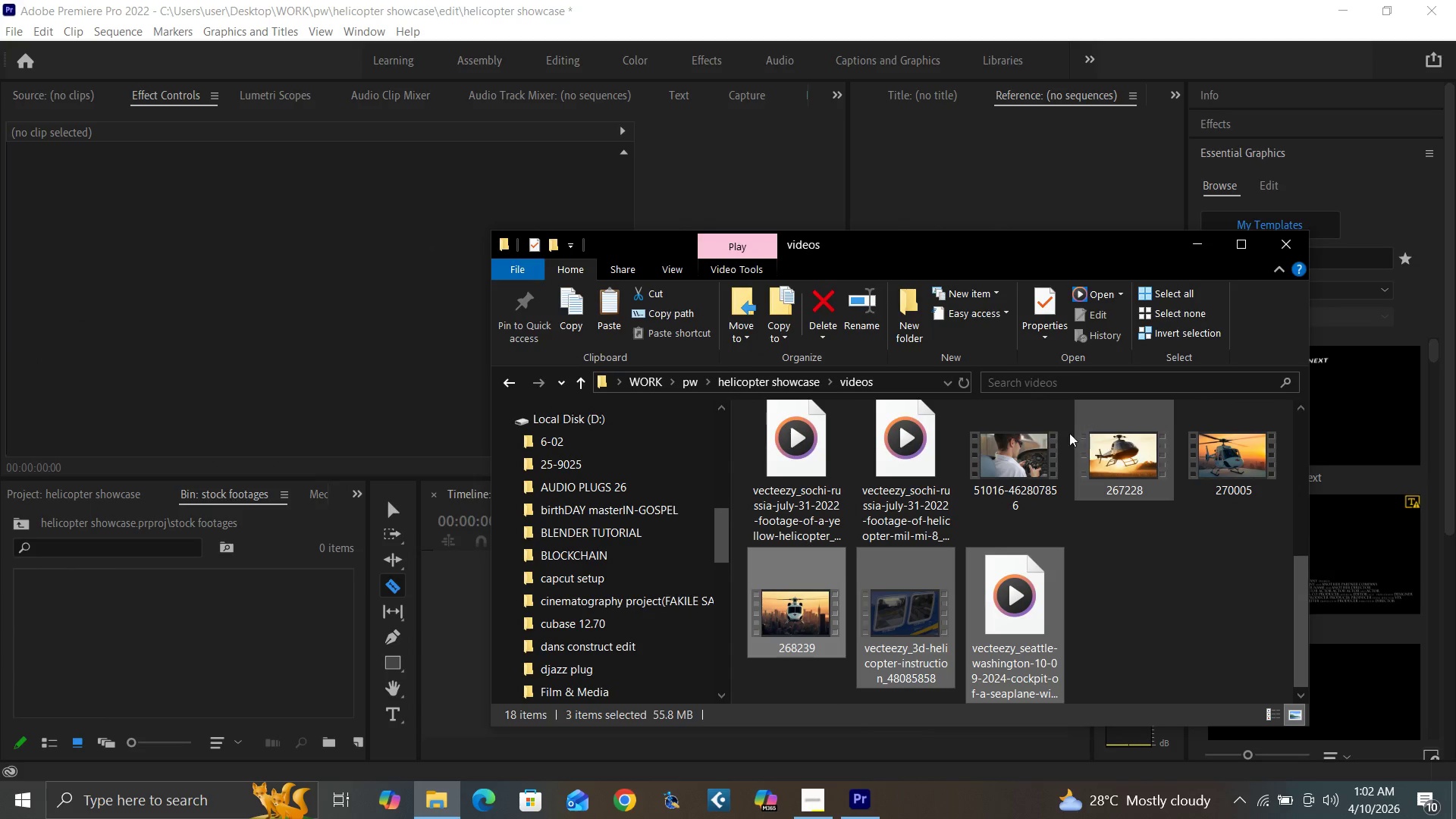 
hold_key(key=ShiftLeft, duration=1.51)
left_click_drag(start_coordinate=[1298, 592], to_coordinate=[1301, 425])
 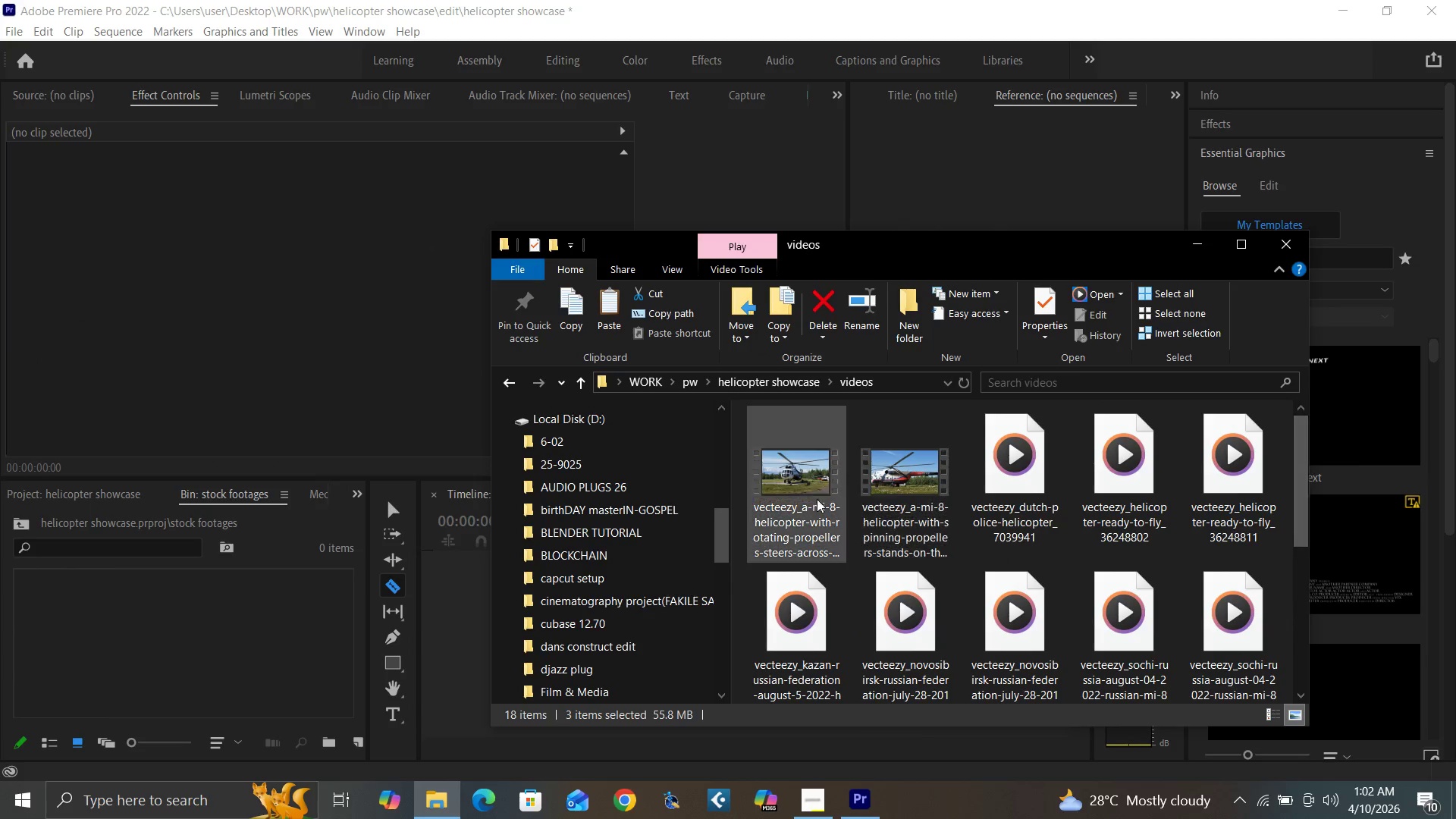 
hold_key(key=ShiftLeft, duration=1.47)
left_click([802, 499])
 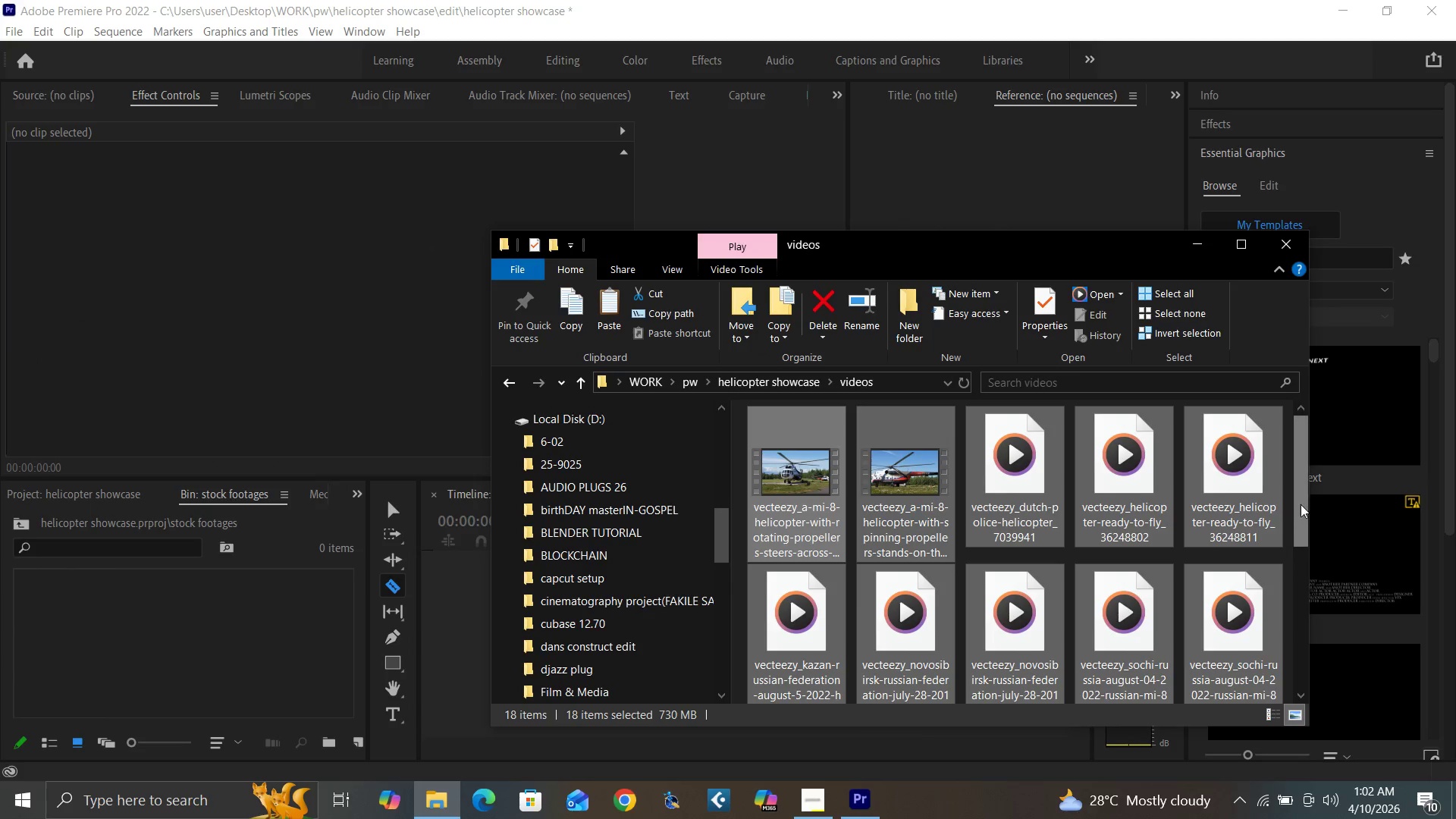 
left_click_drag(start_coordinate=[1299, 507], to_coordinate=[1313, 675])
 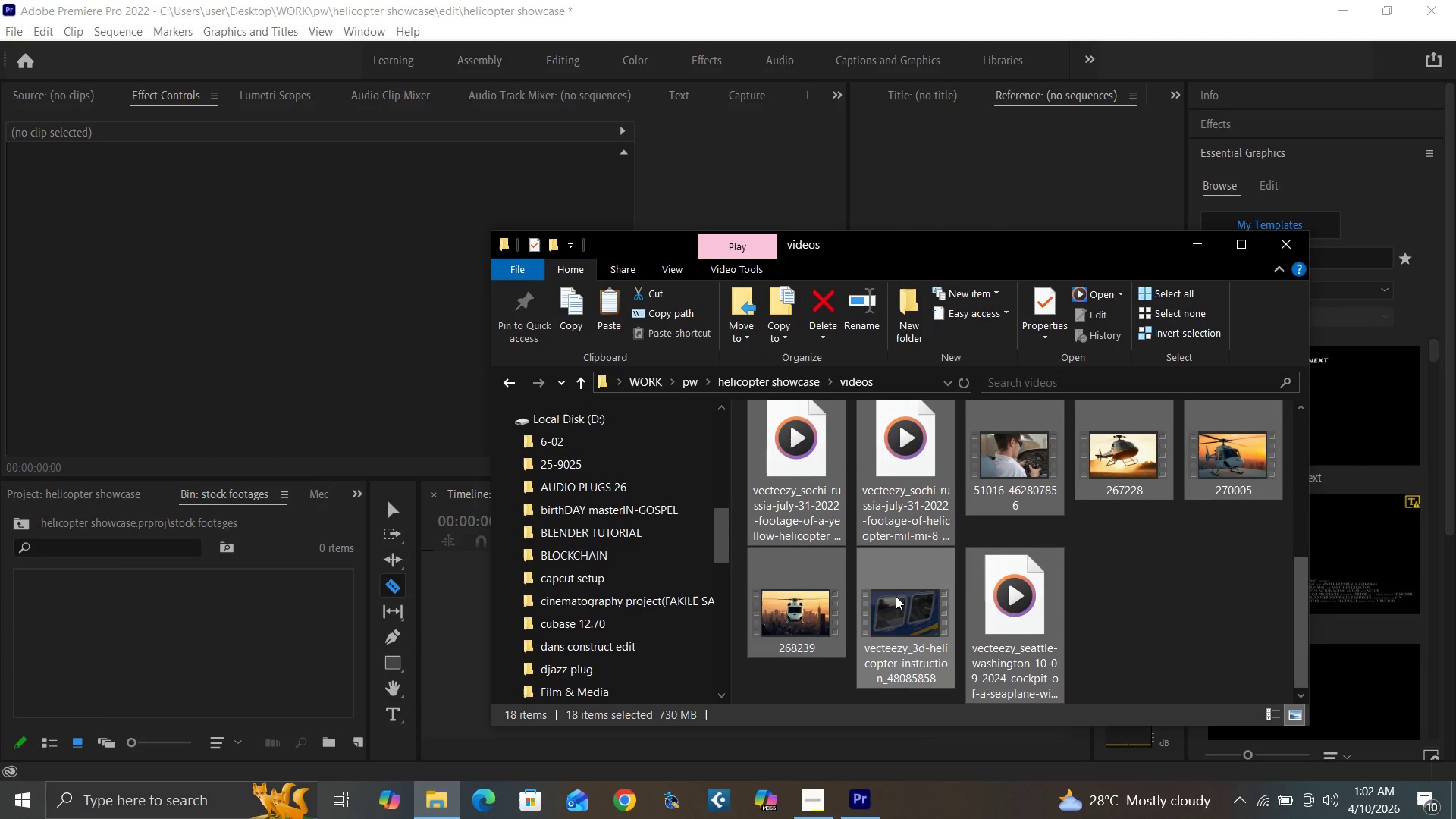 
left_click_drag(start_coordinate=[896, 601], to_coordinate=[168, 628])
 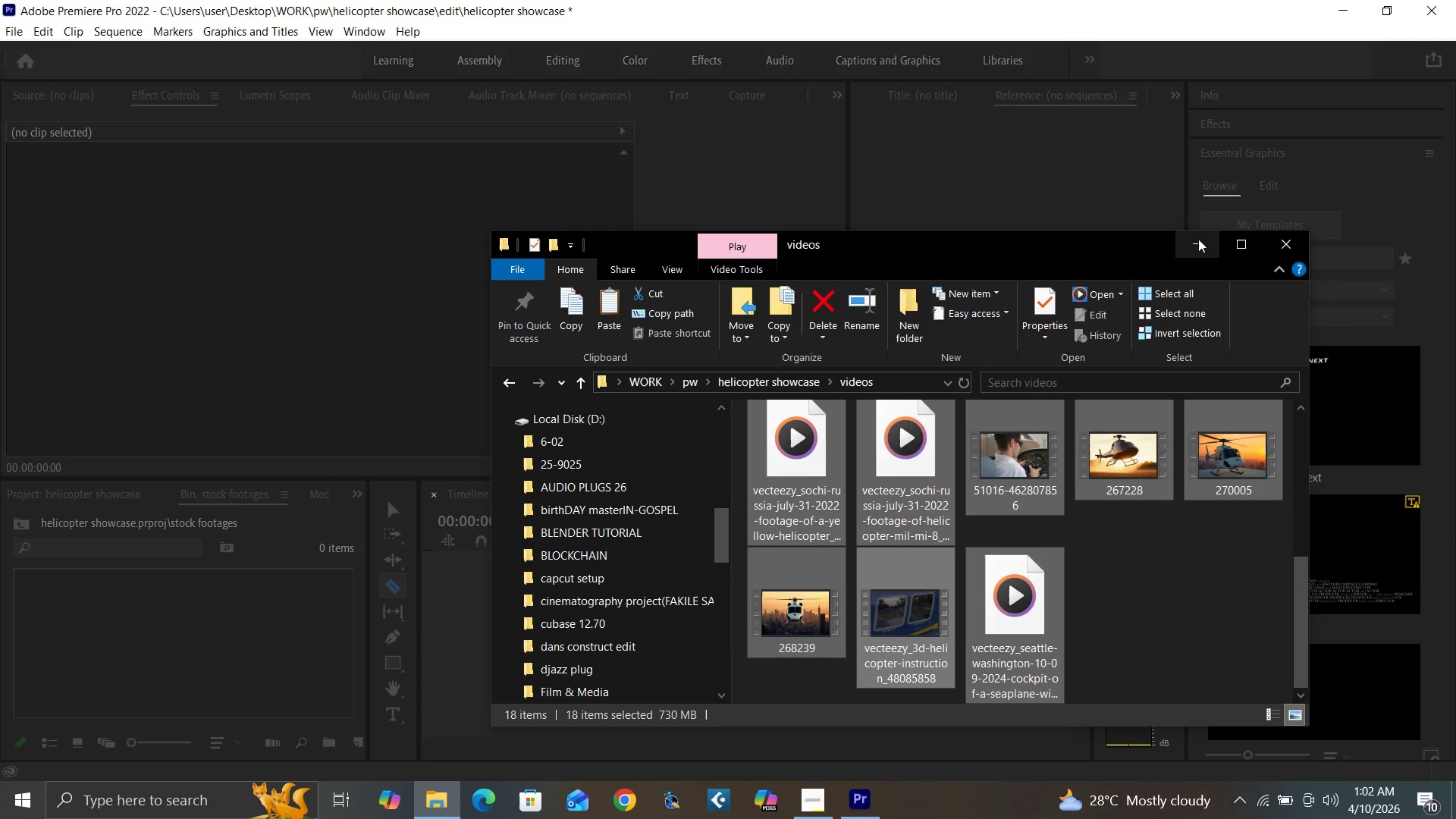 
left_click([1197, 243])
 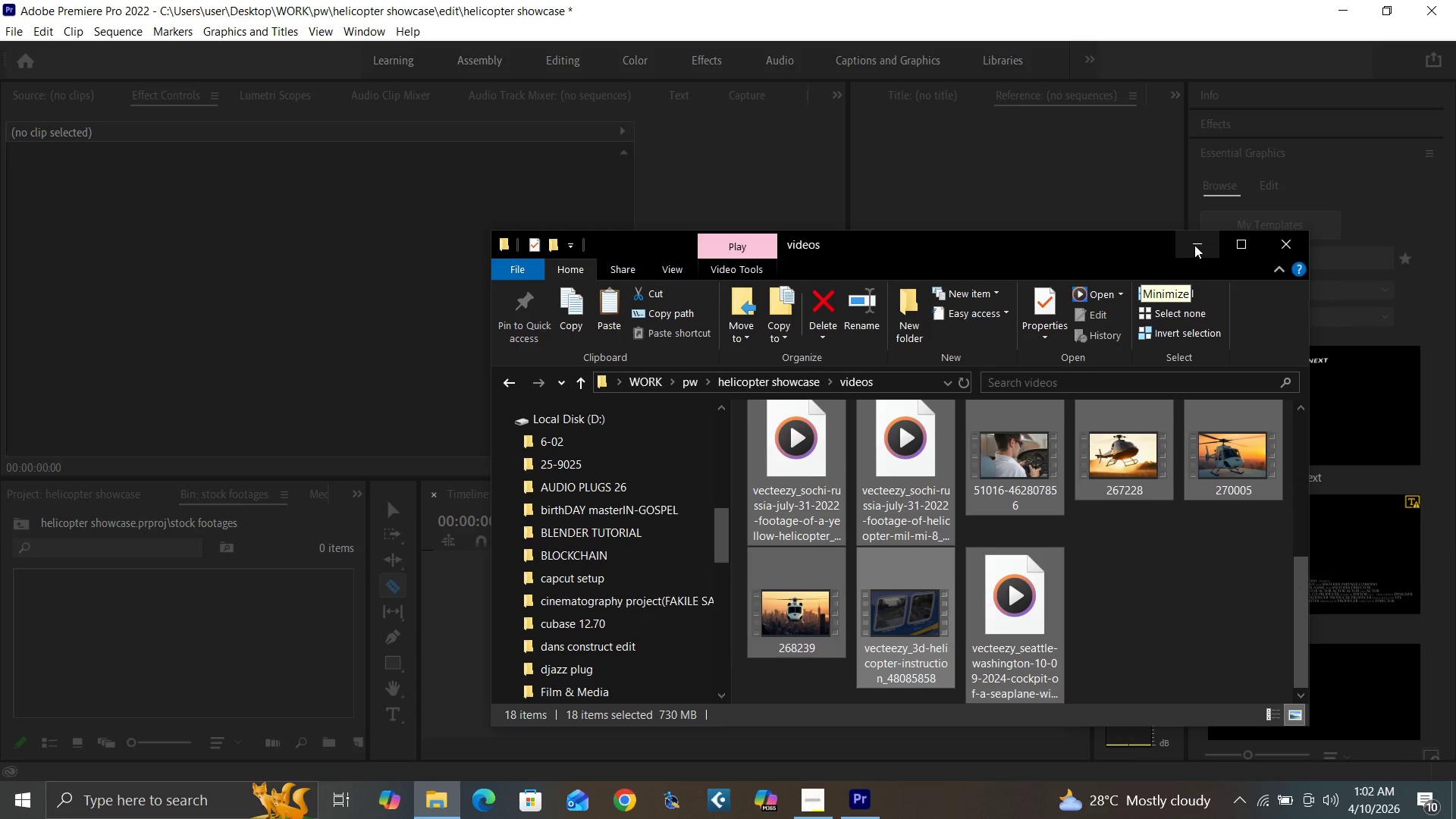 
left_click([1194, 245])
 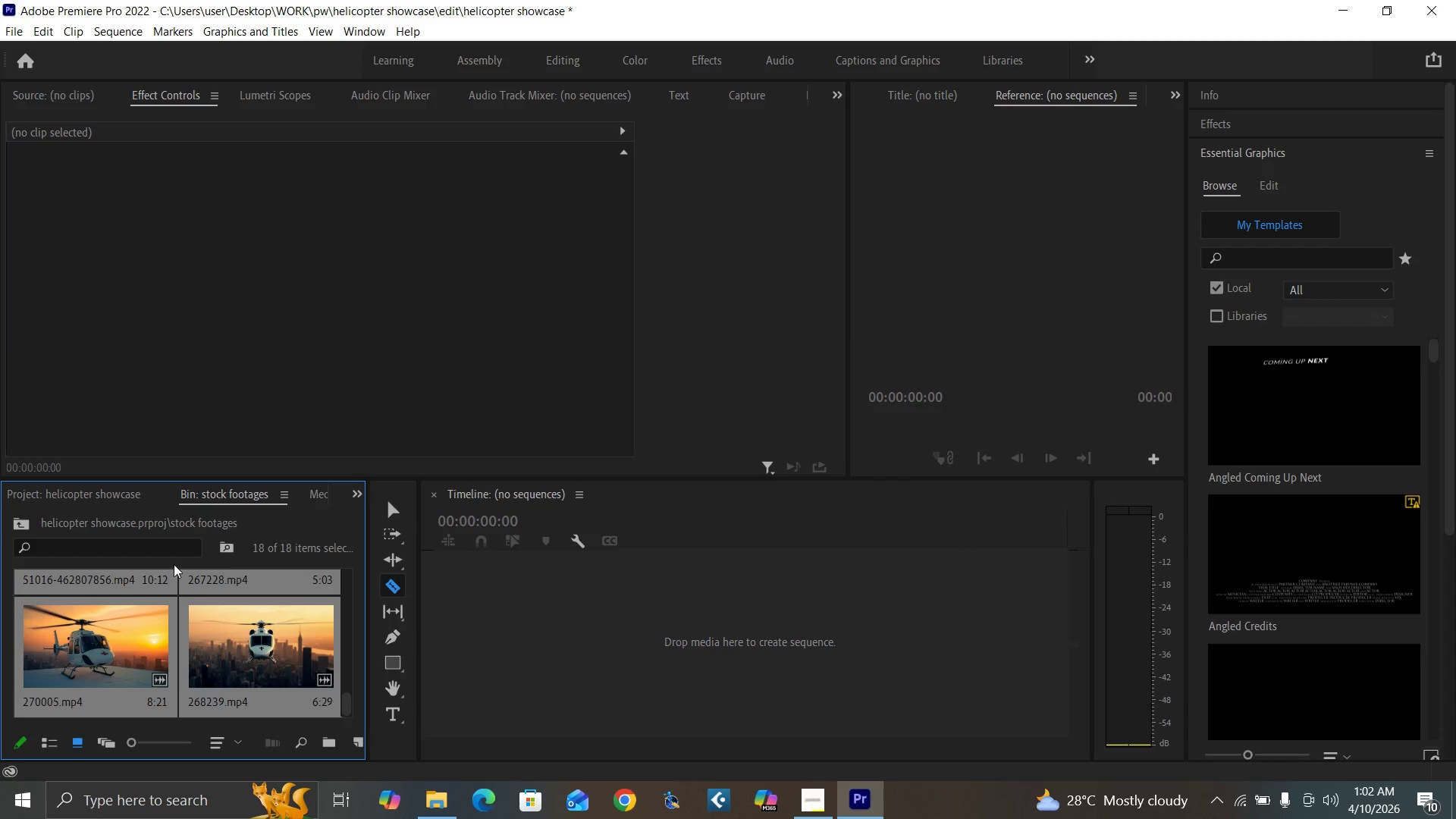 
right_click([242, 645])
 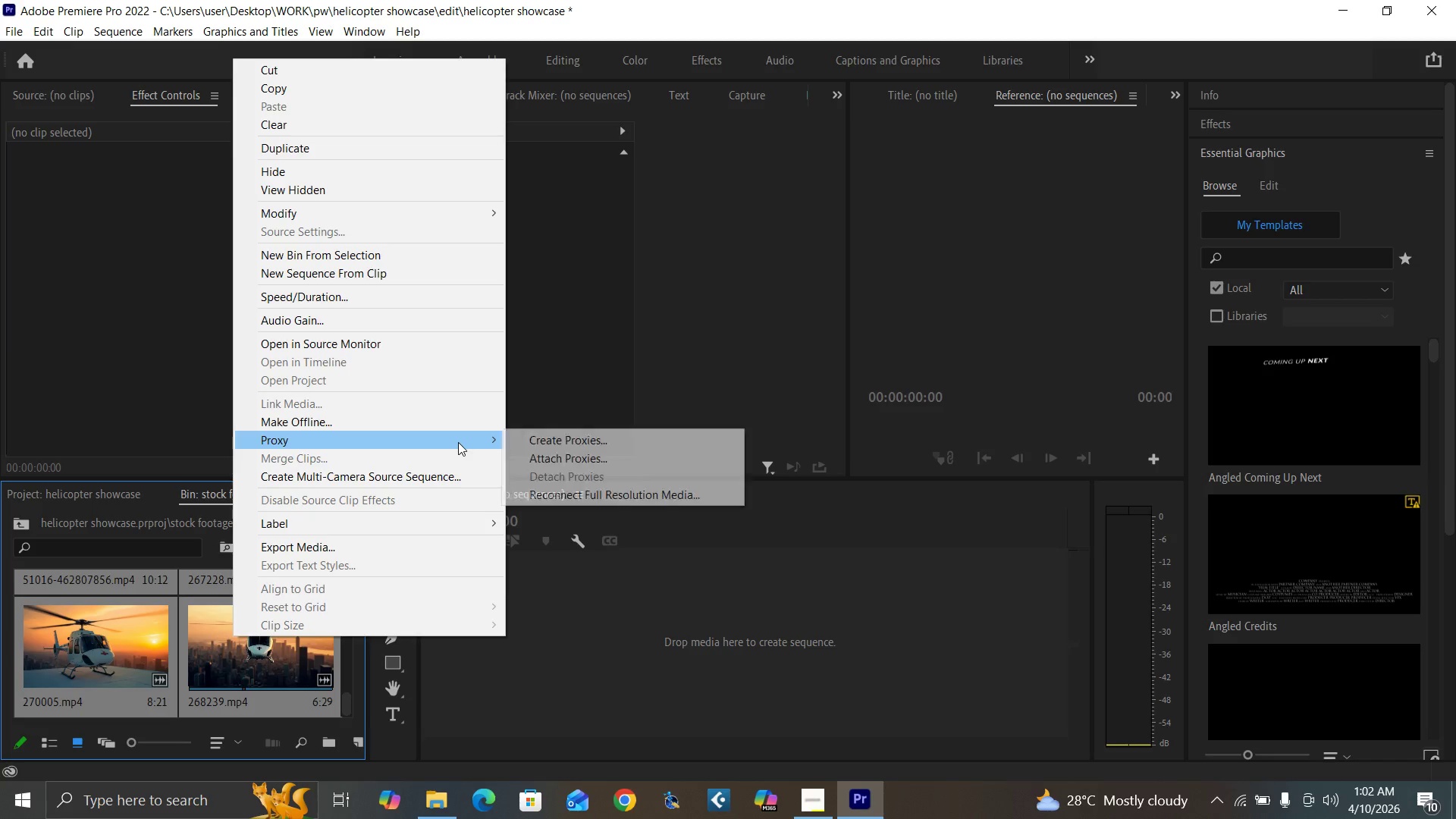 
left_click([543, 442])
 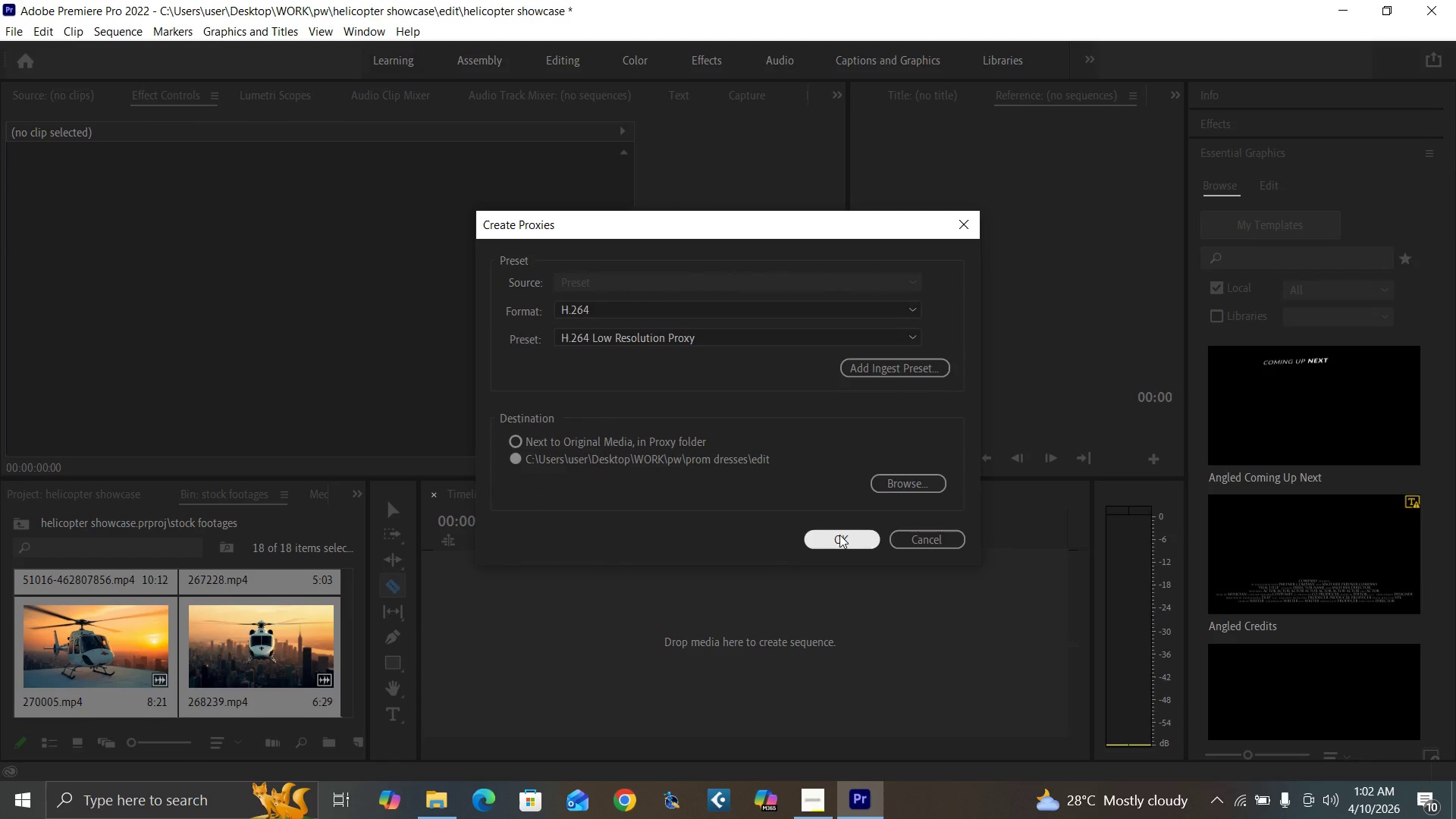 
left_click([839, 535])
 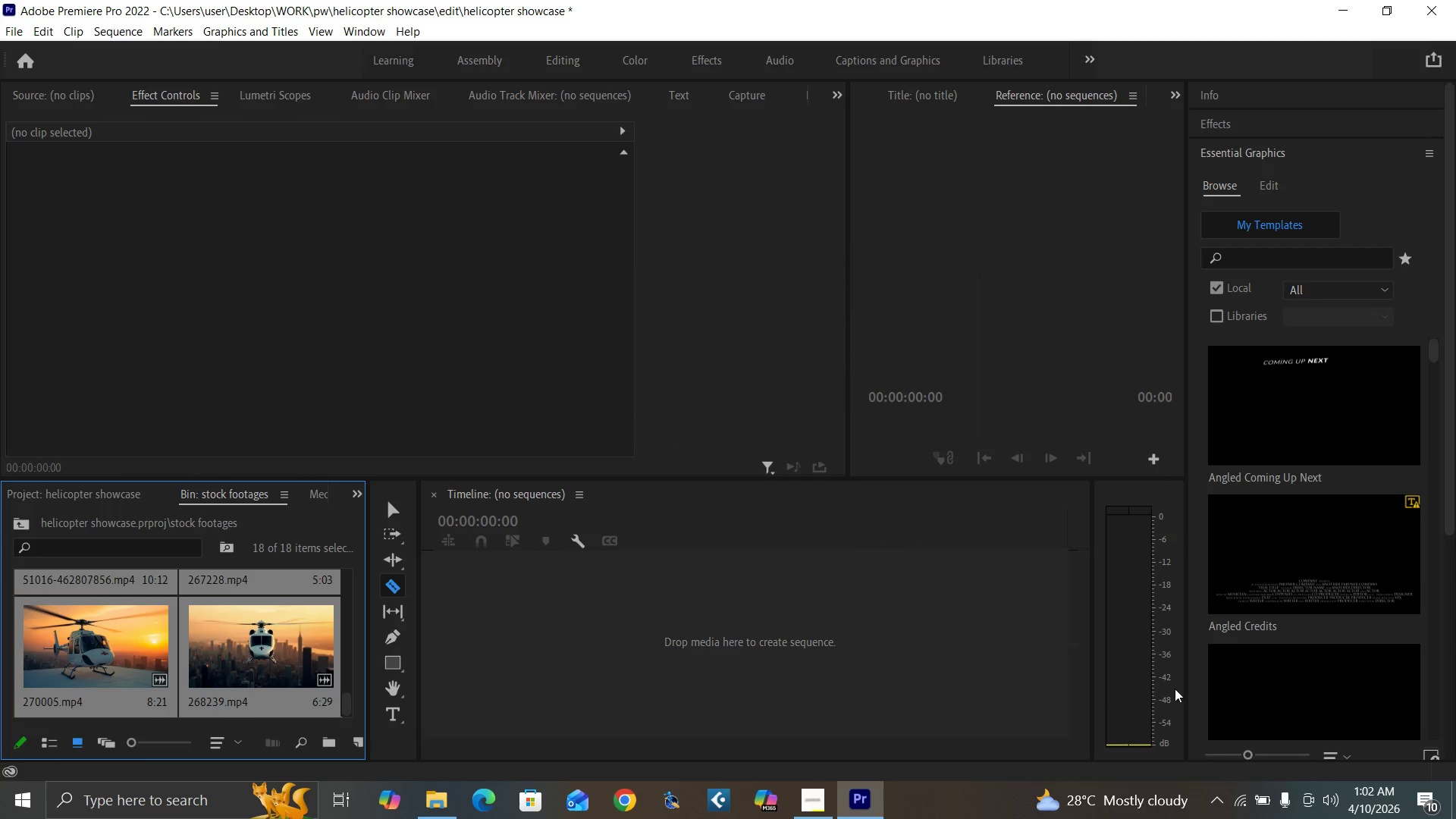 
mouse_move([1241, 786])
 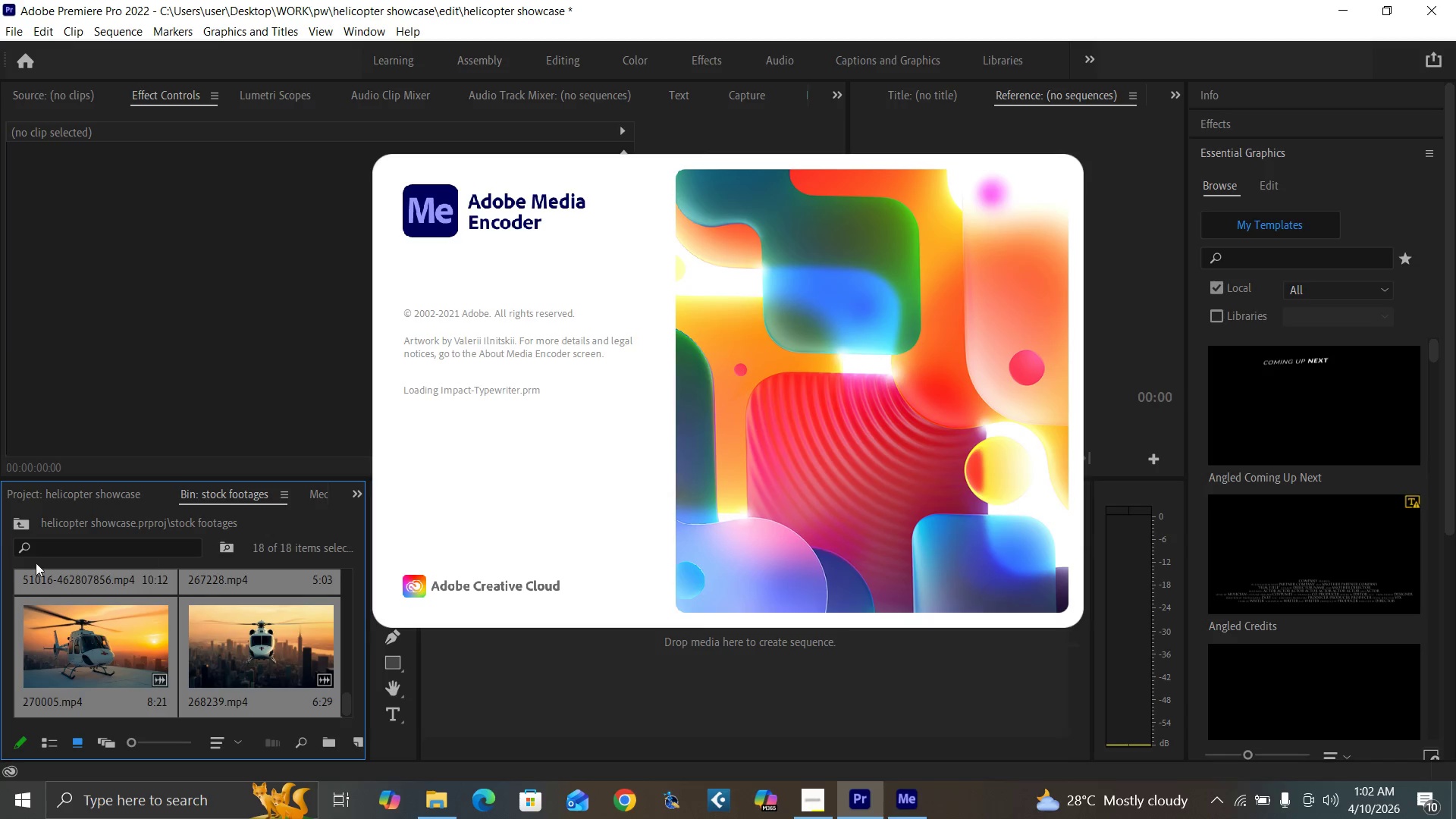 
left_click([21, 526])
 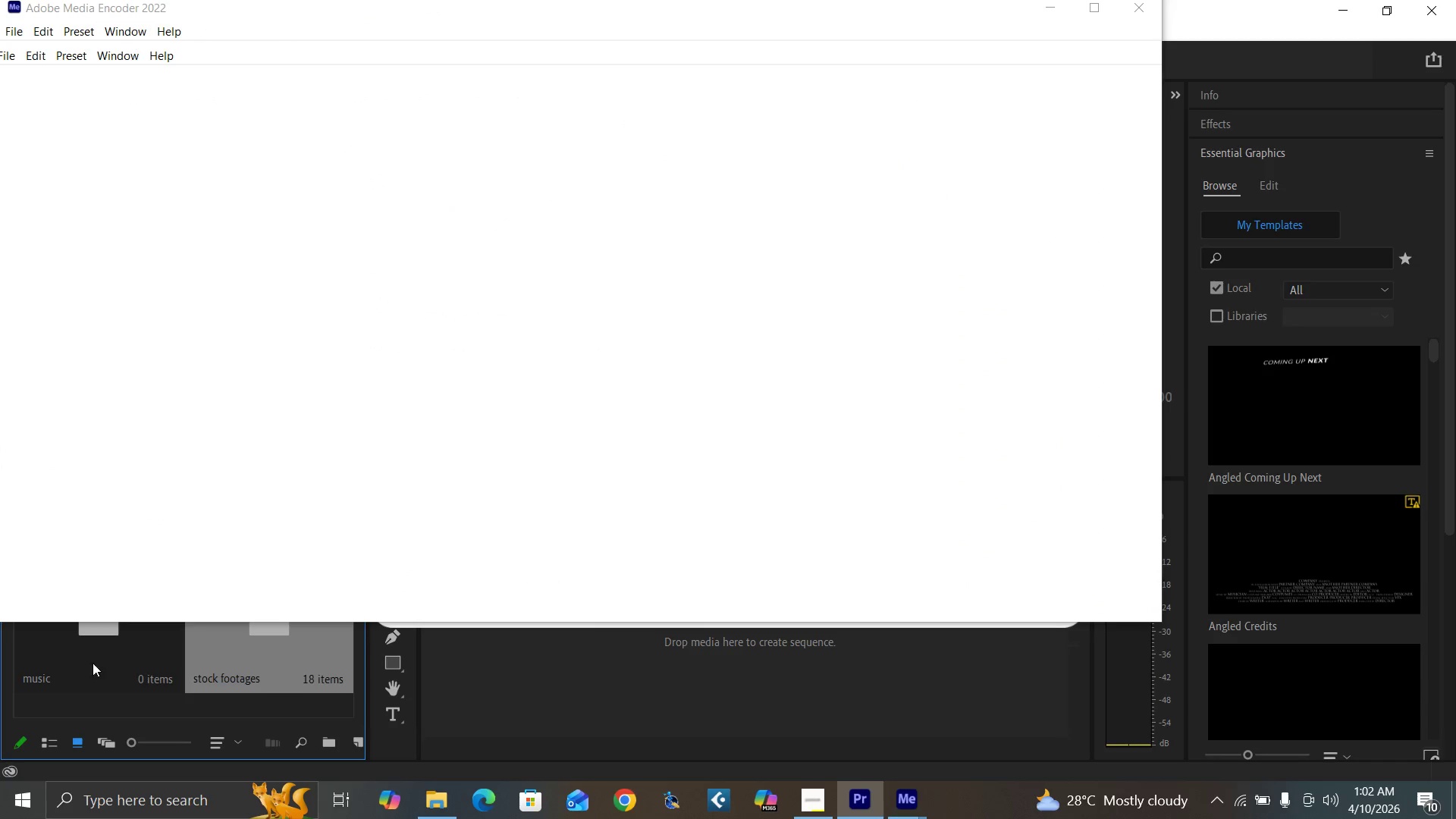 
double_click([74, 660])
 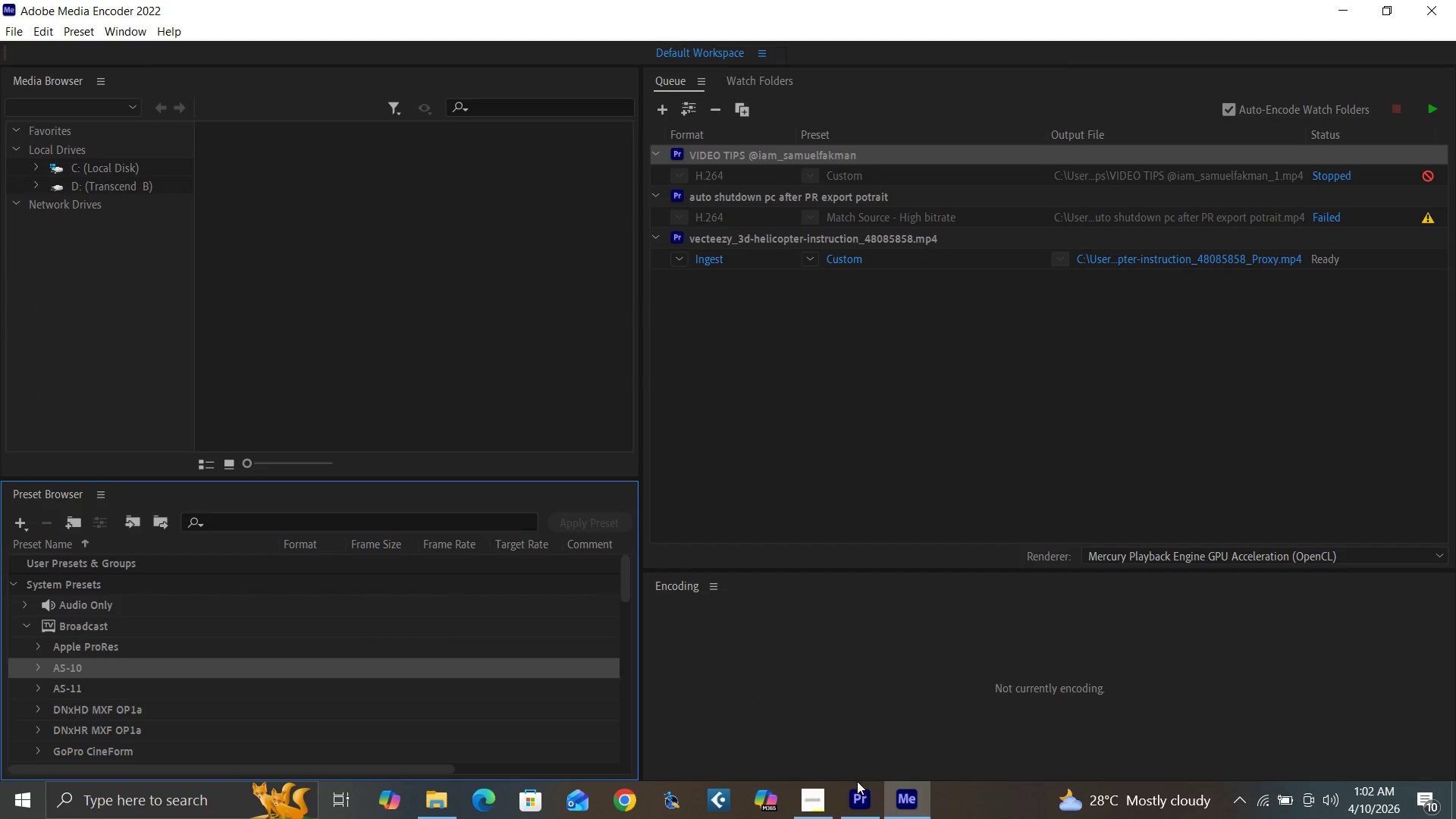 
wait(7.31)
 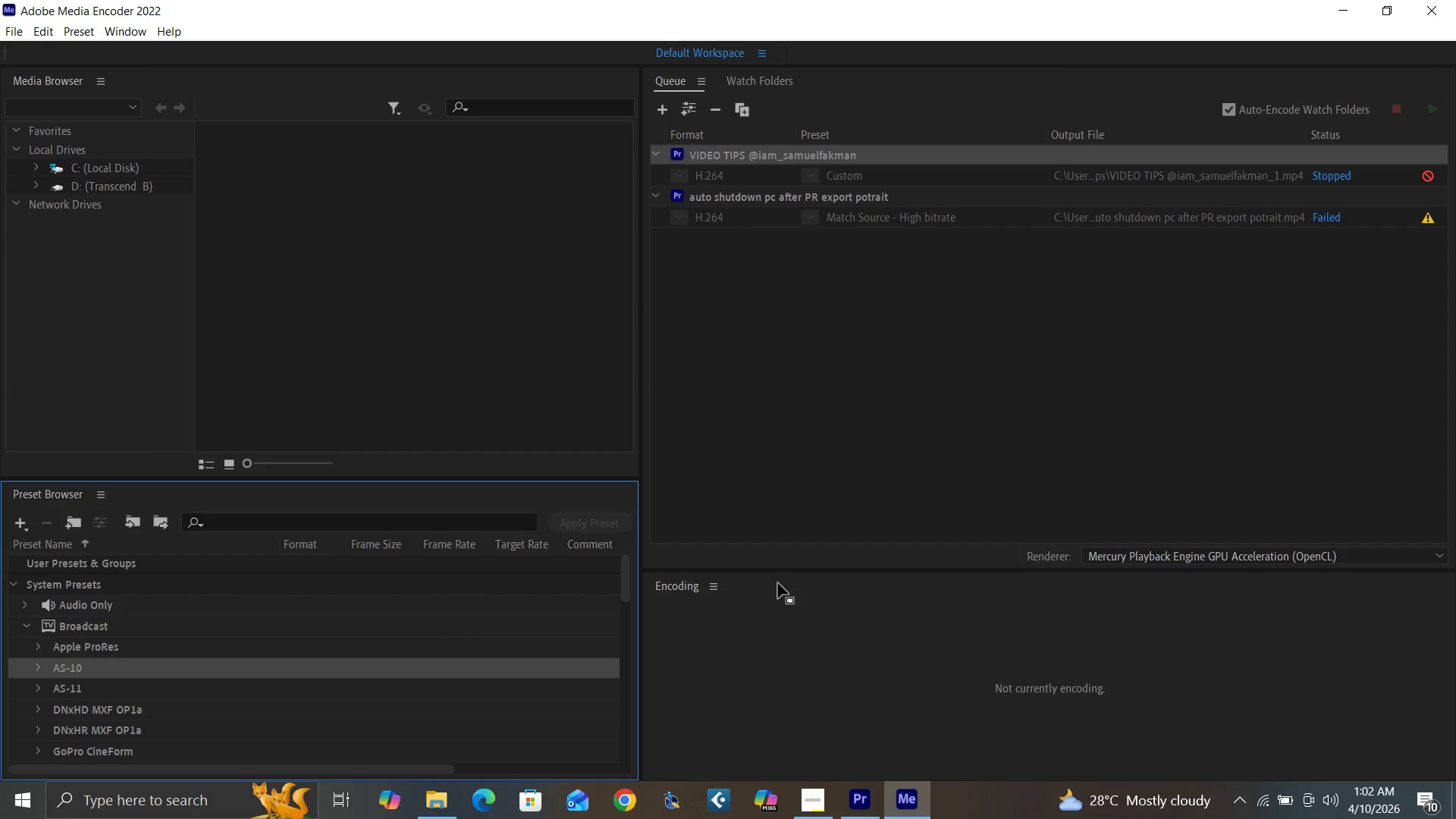 
left_click([857, 798])
 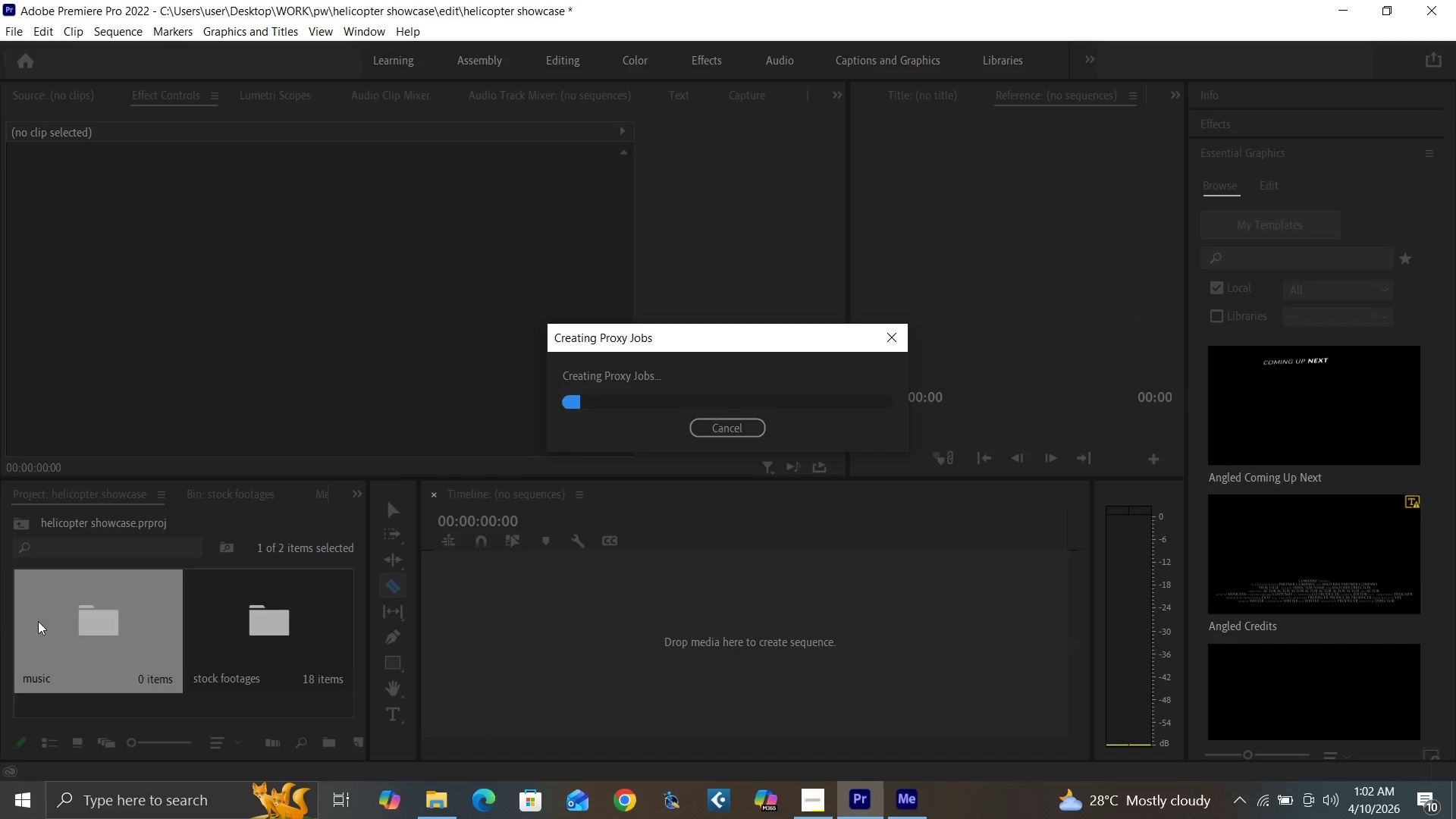 
double_click([115, 622])
 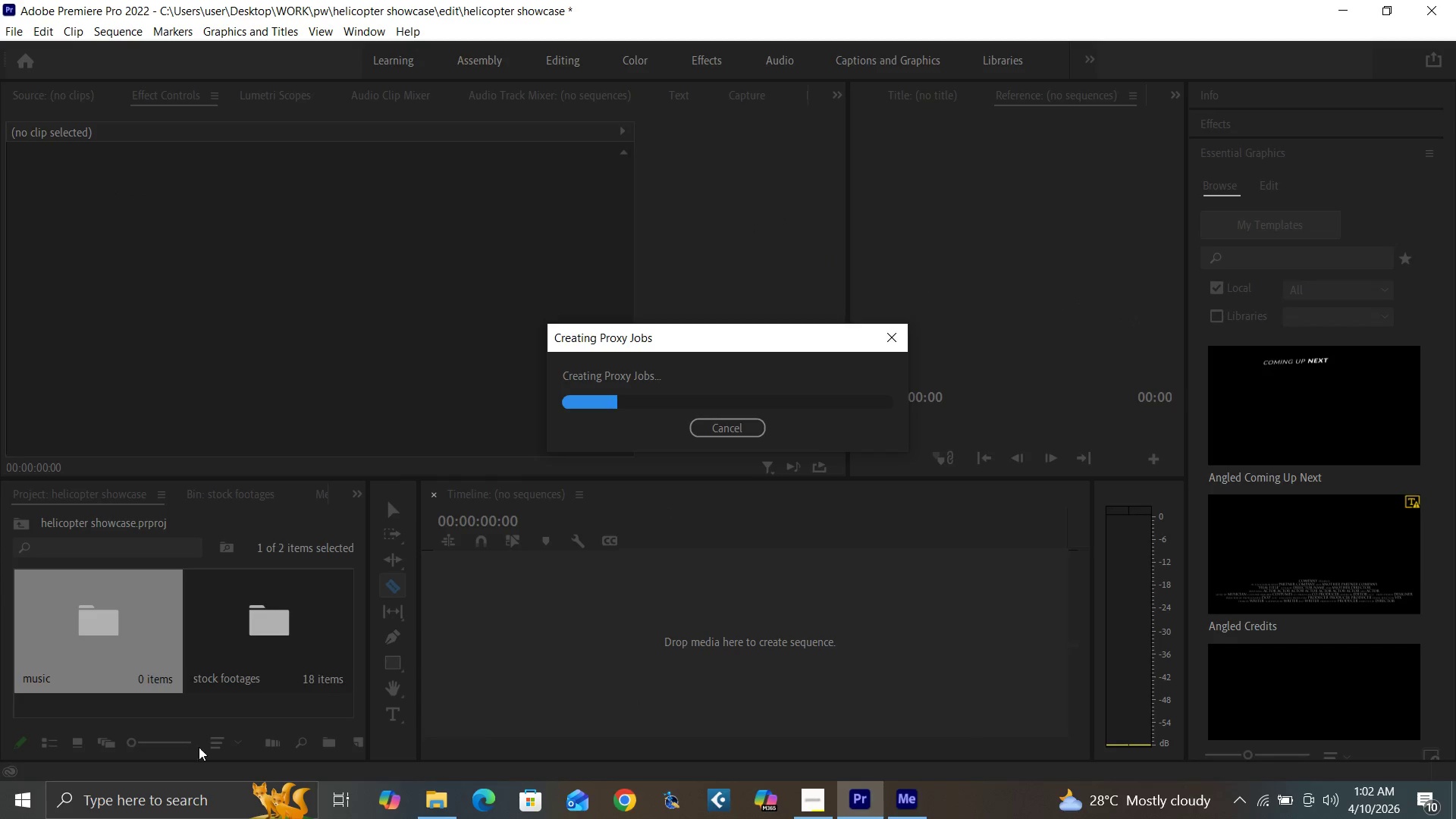 
wait(10.08)
 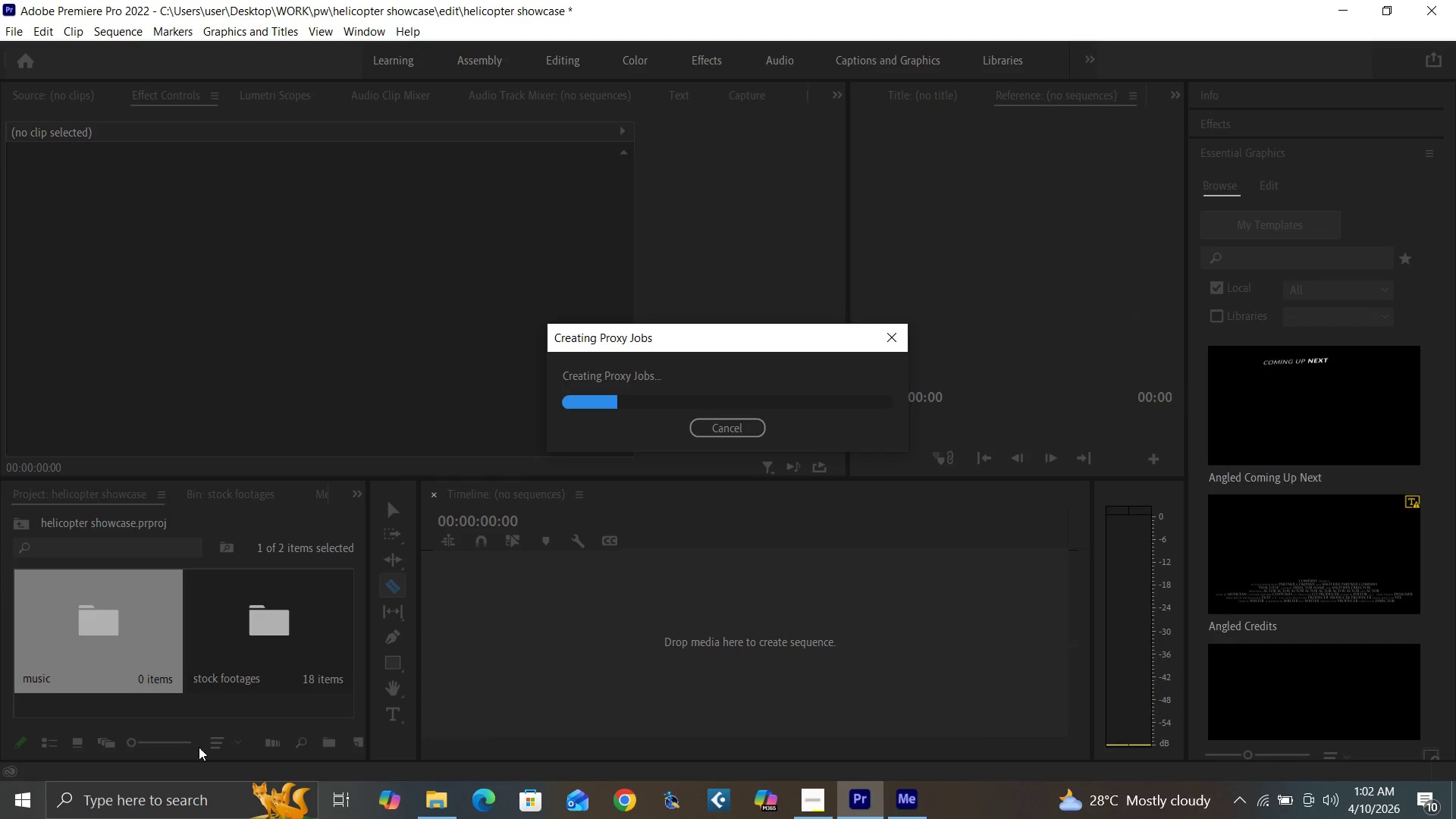 
left_click([191, 702])
 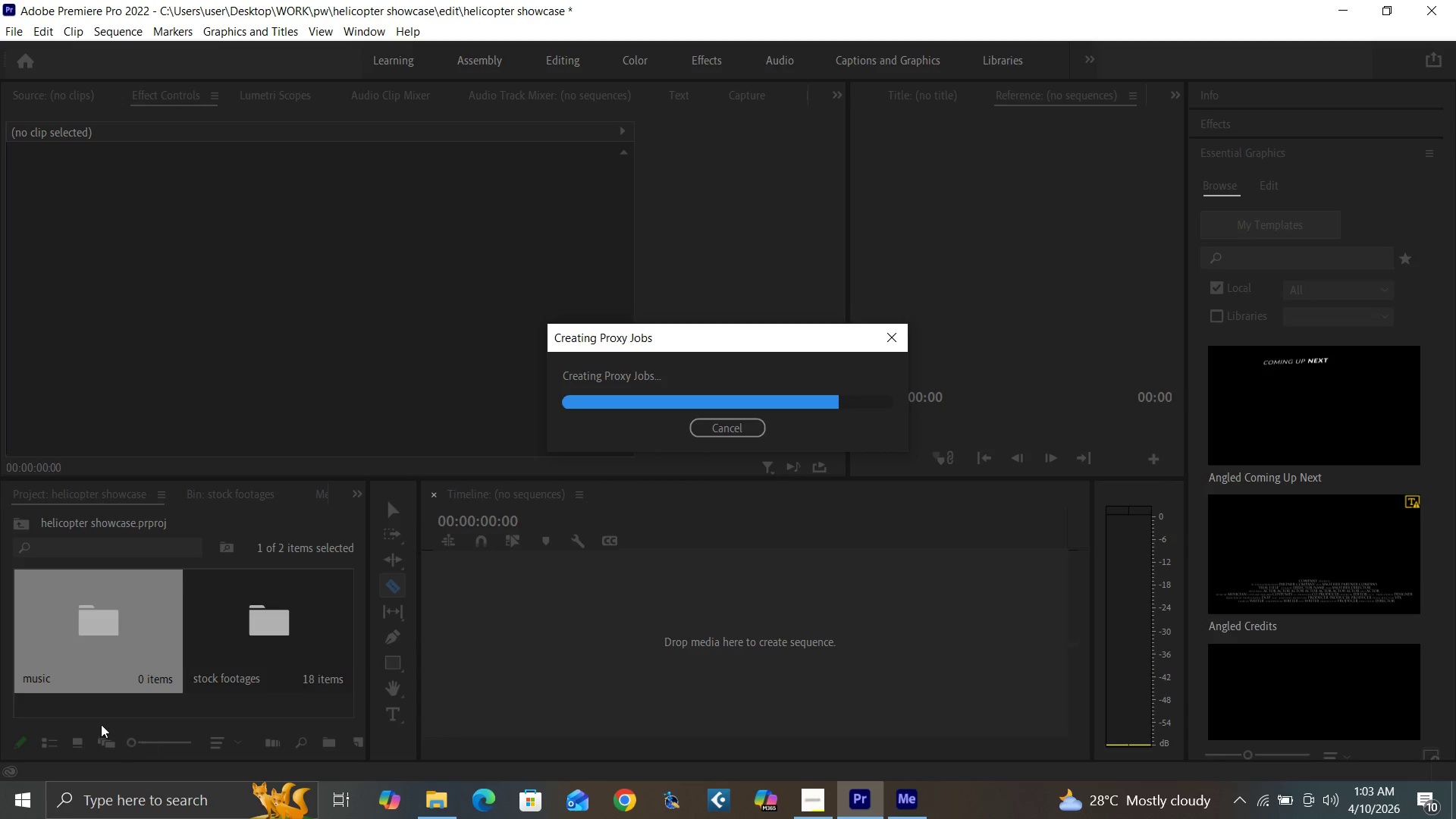 
wait(21.89)
 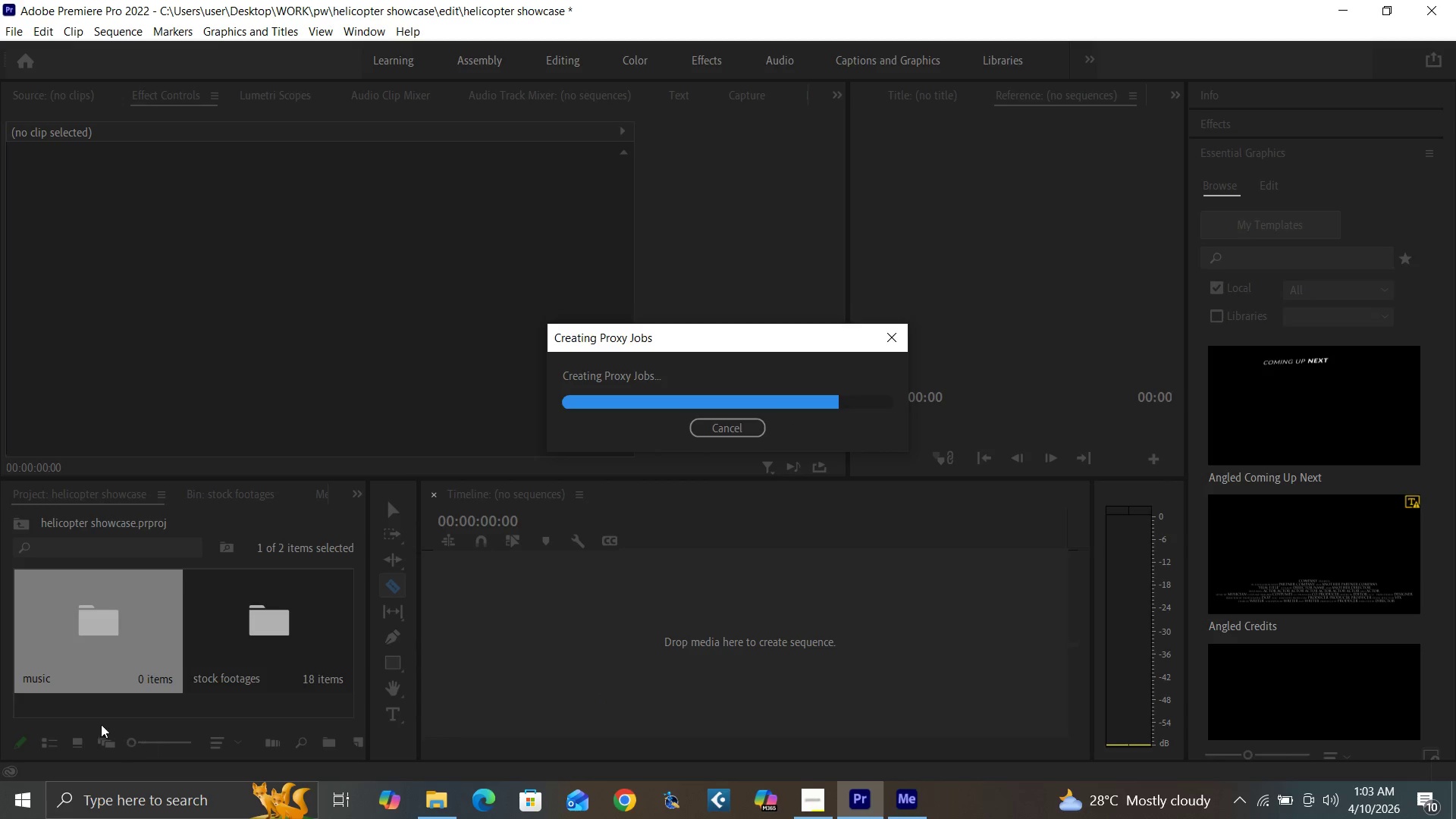 
double_click([103, 651])
 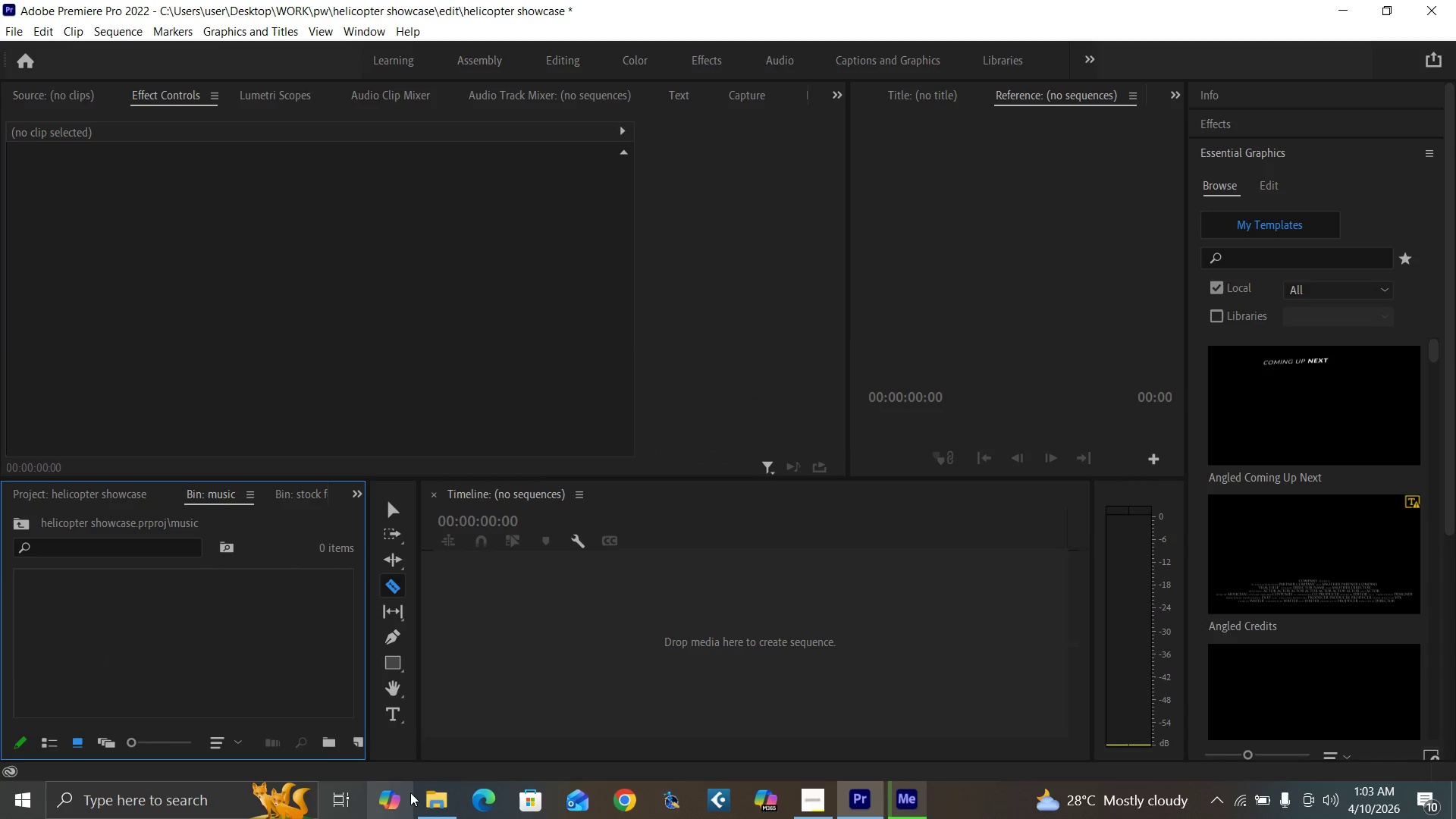 
left_click([435, 799])
 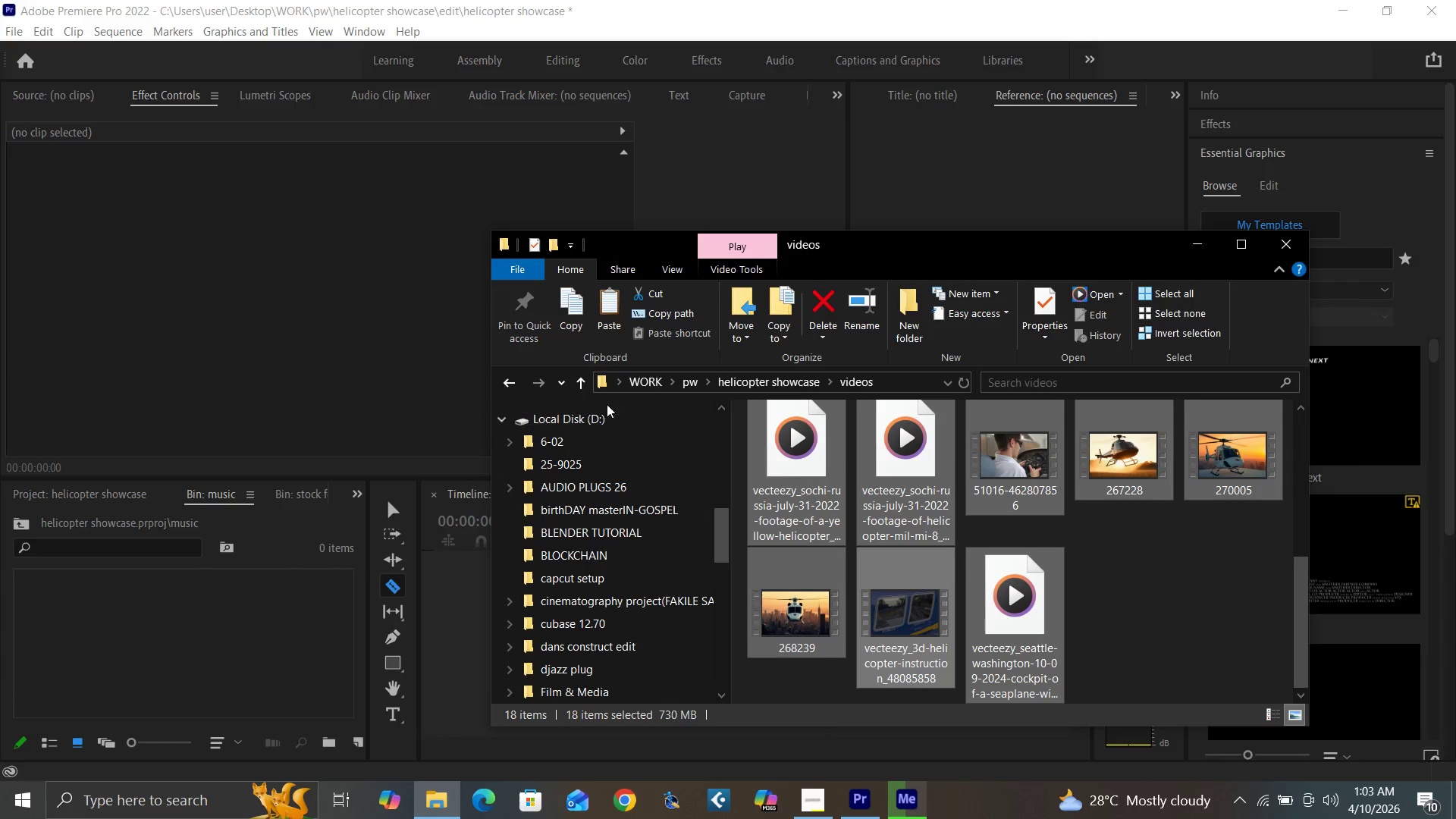 
left_click([581, 378])
 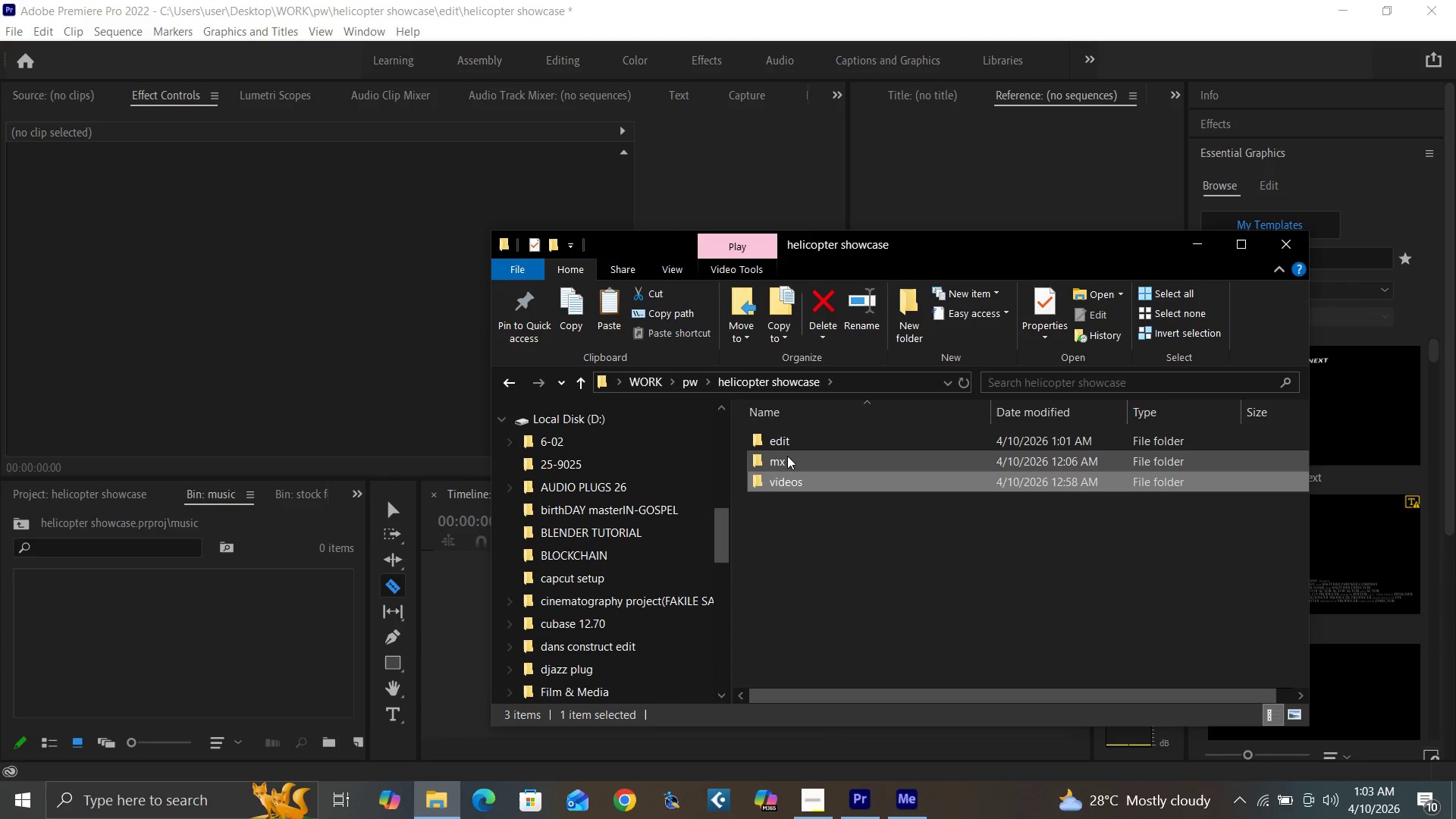 
double_click([787, 453])
 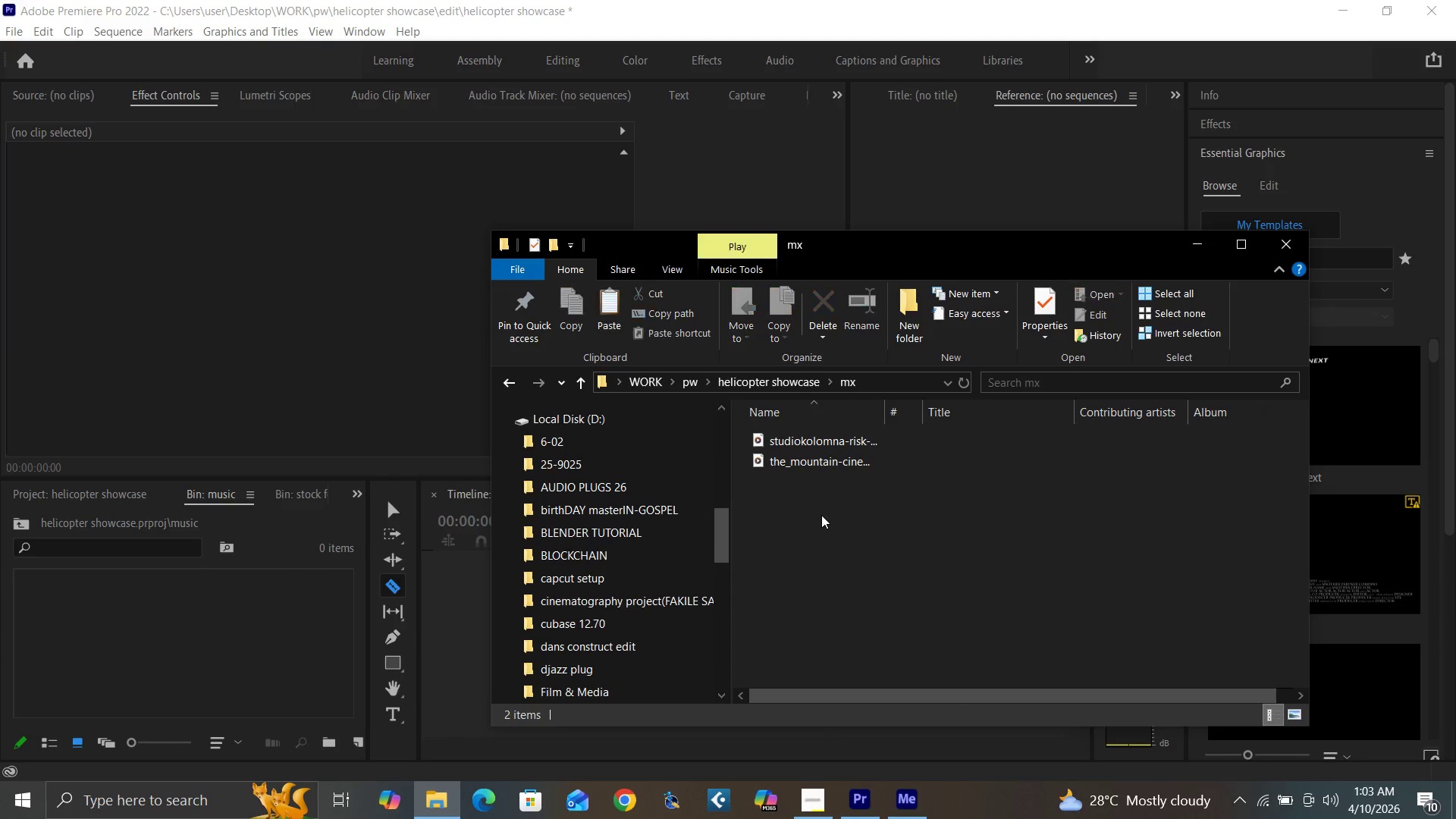 
left_click_drag(start_coordinate=[824, 520], to_coordinate=[786, 438])
 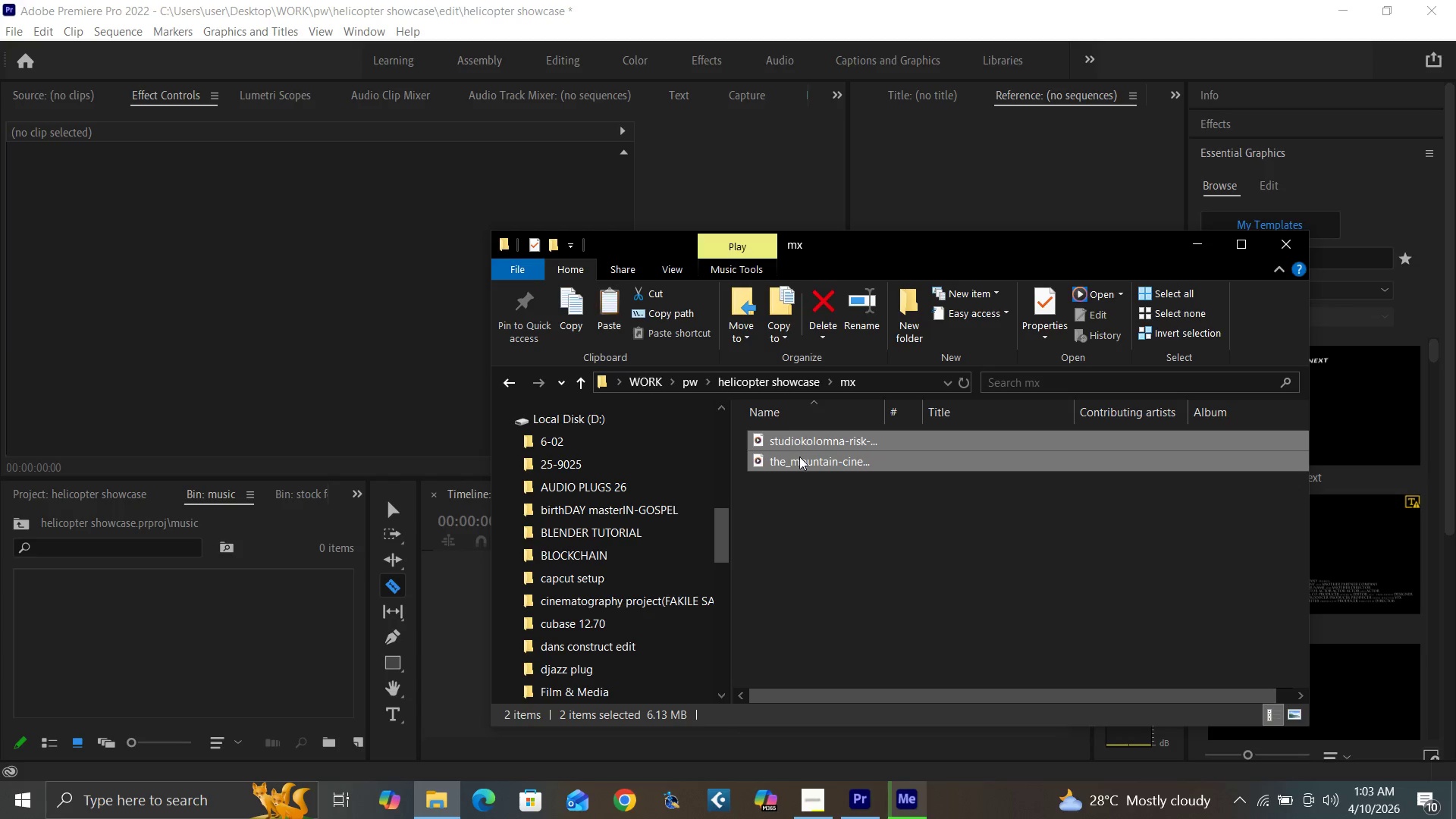 
left_click_drag(start_coordinate=[799, 457], to_coordinate=[229, 670])
 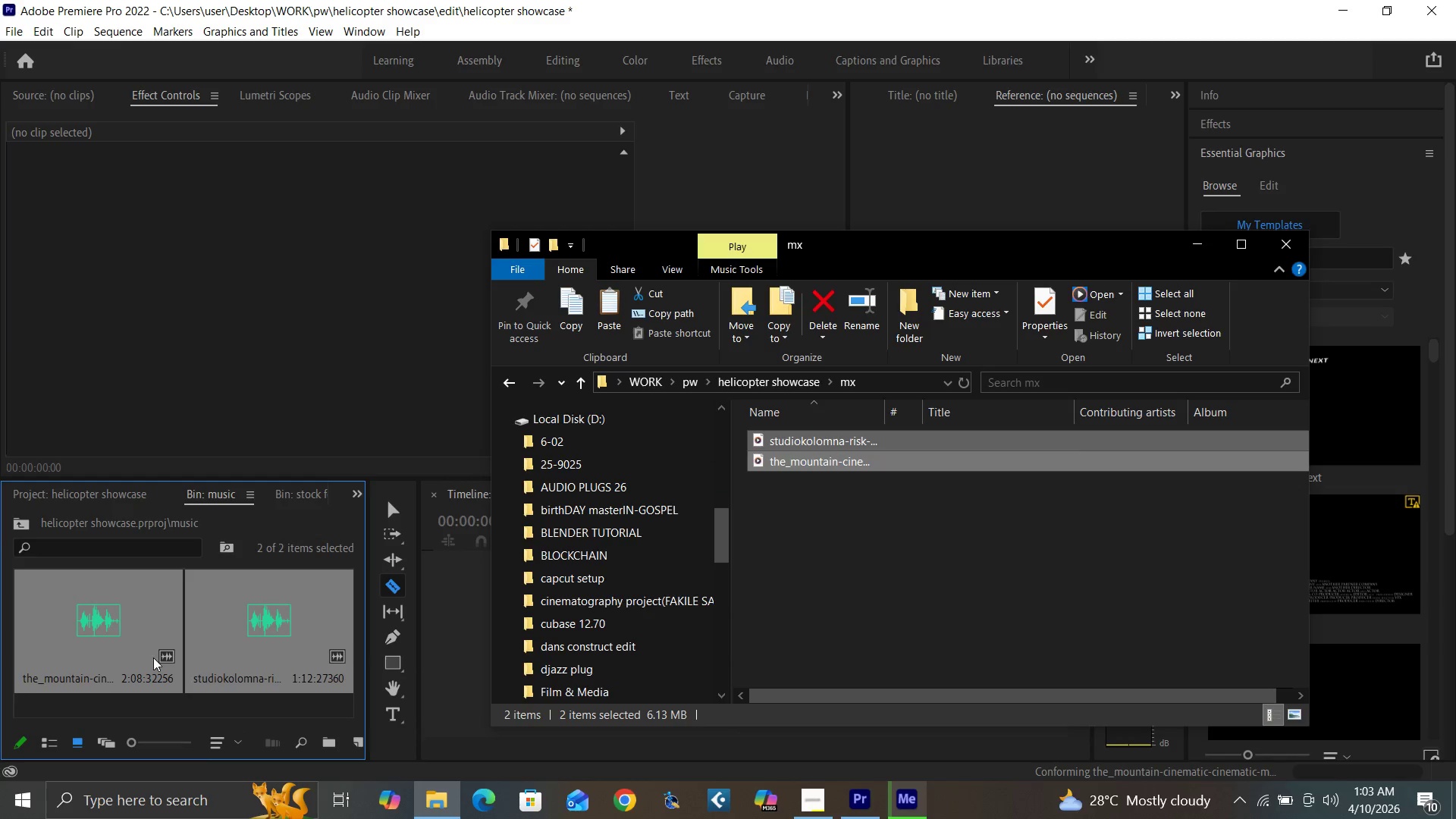 
left_click([175, 699])
 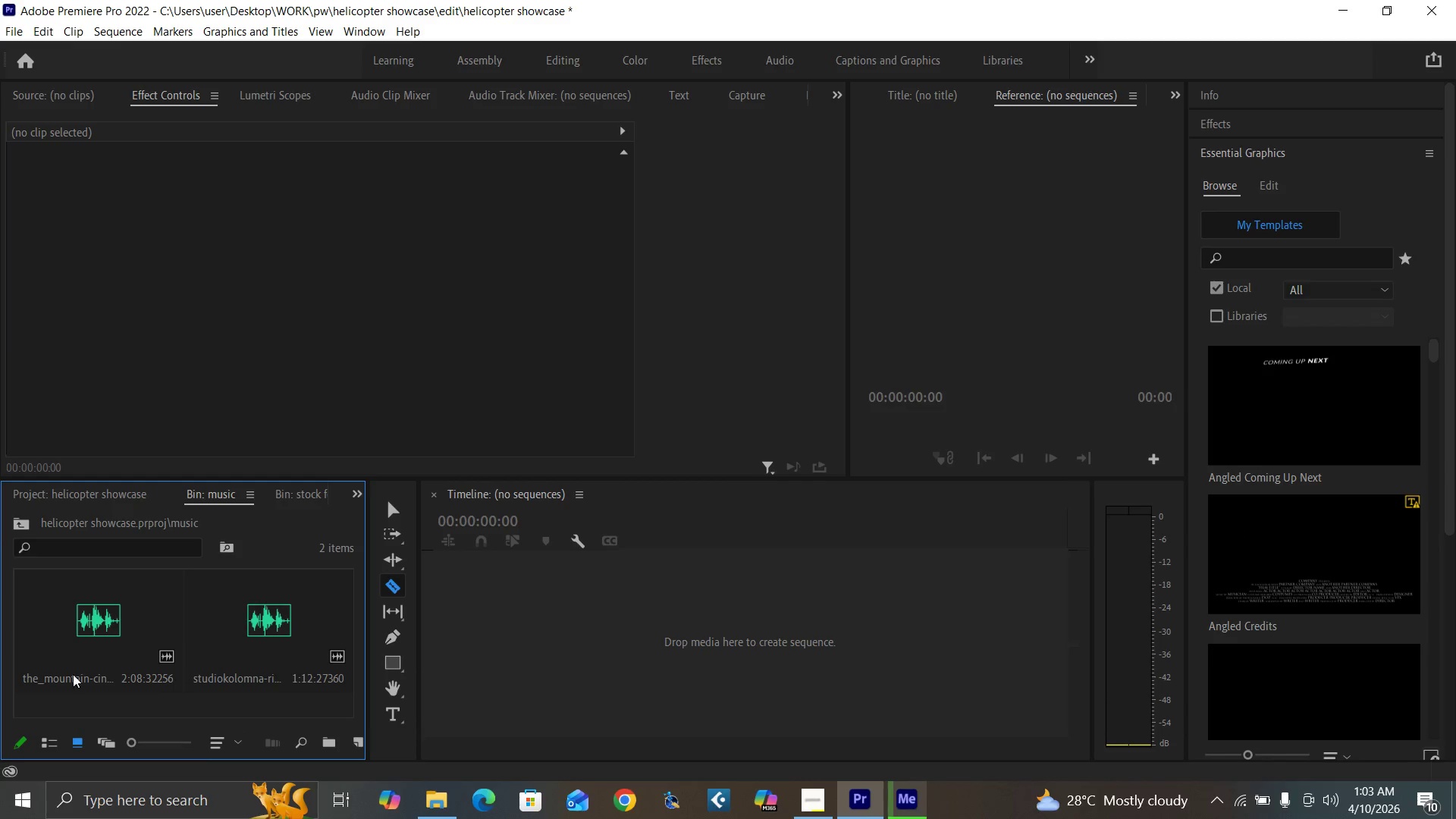 
left_click([65, 649])
 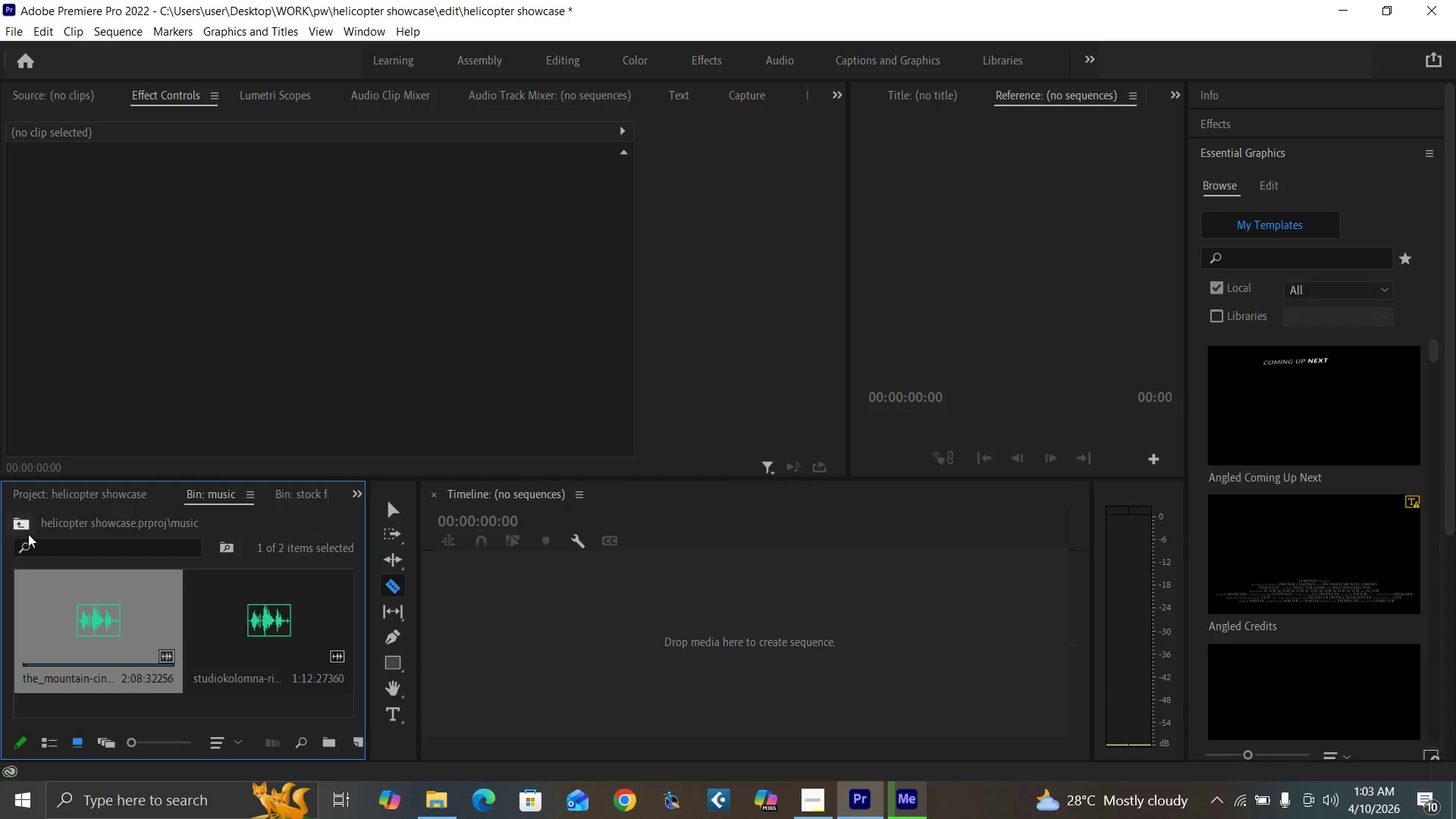 
left_click([20, 526])
 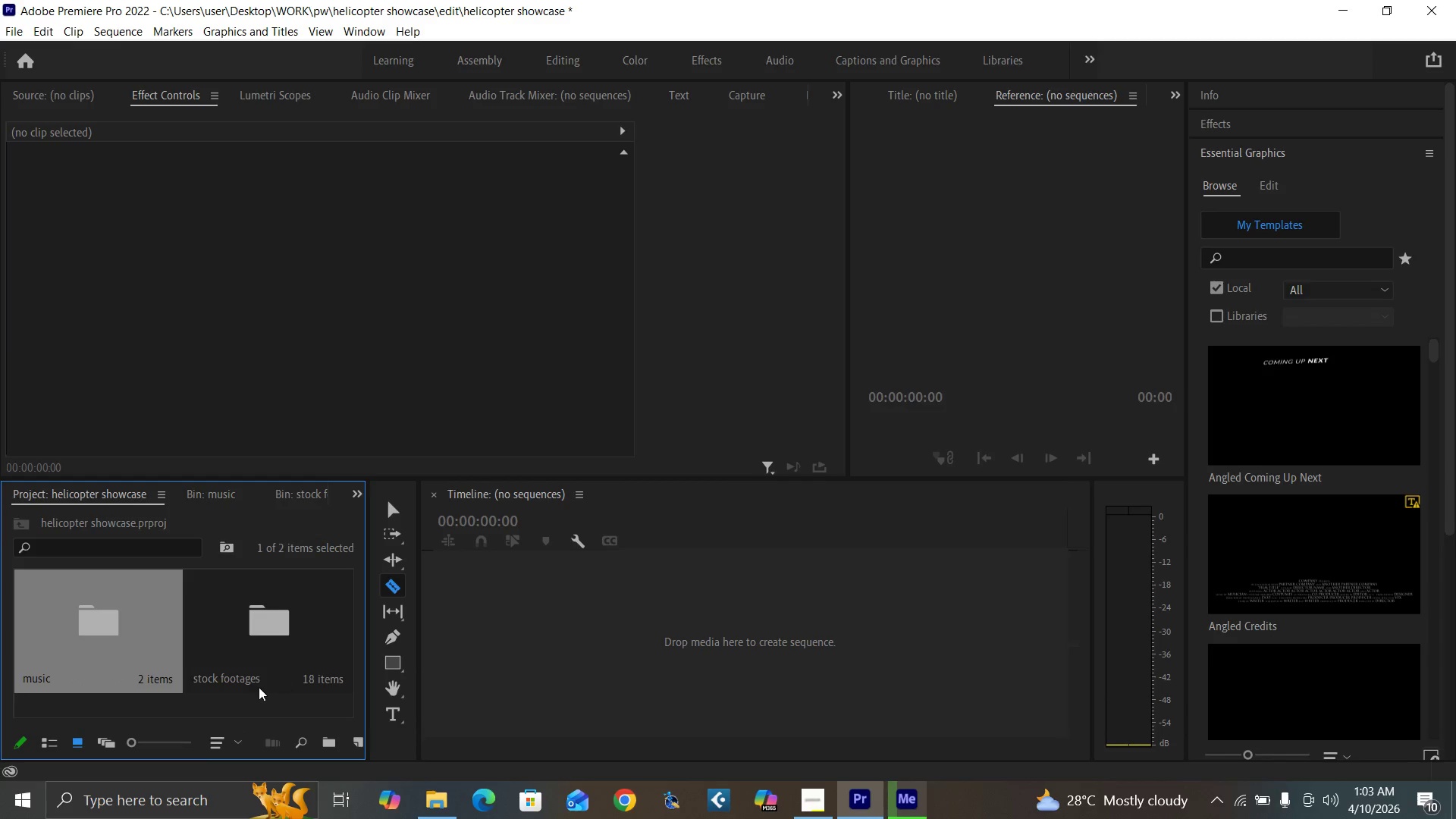 
left_click([234, 699])
 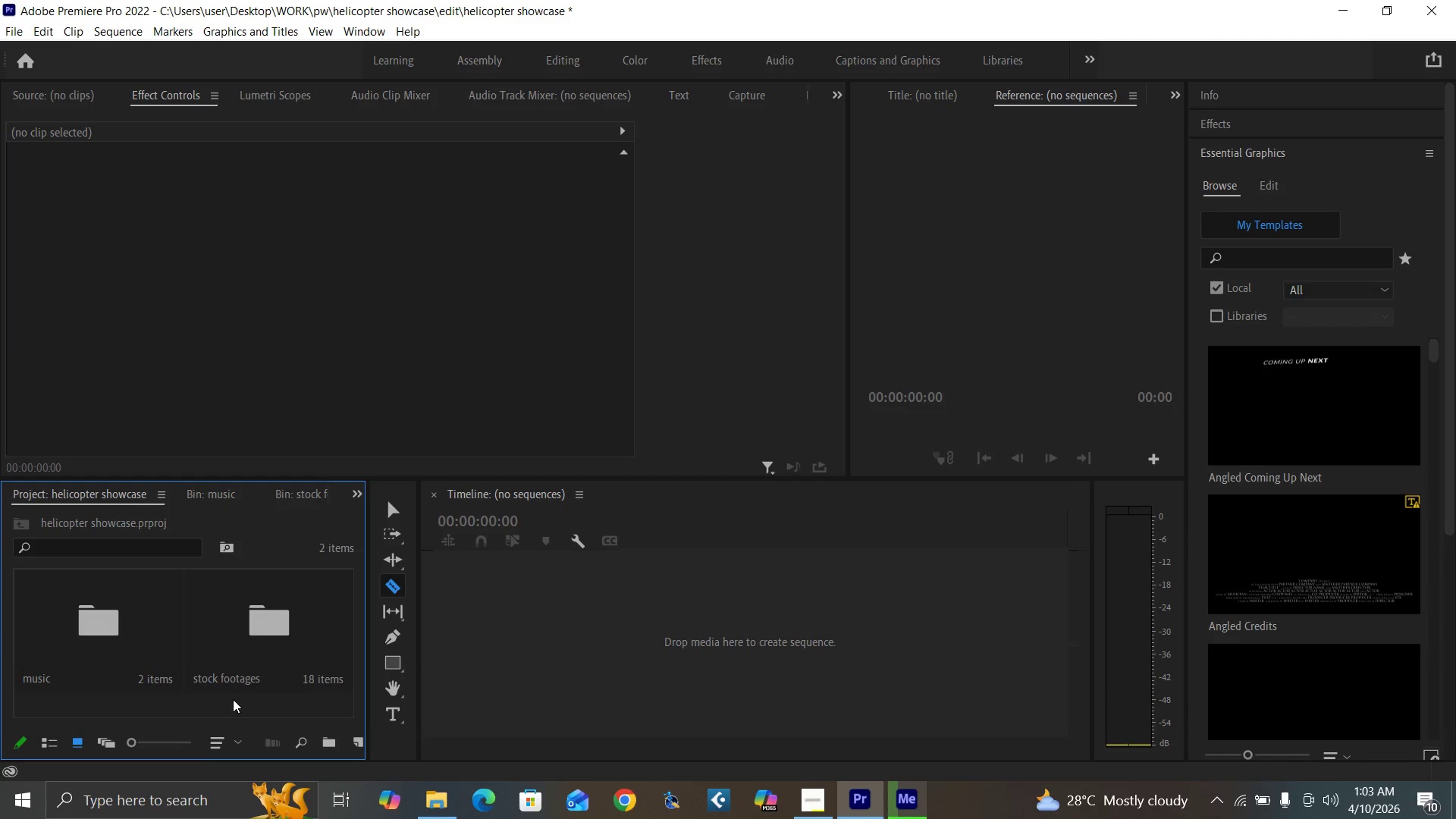 
right_click([233, 699])
 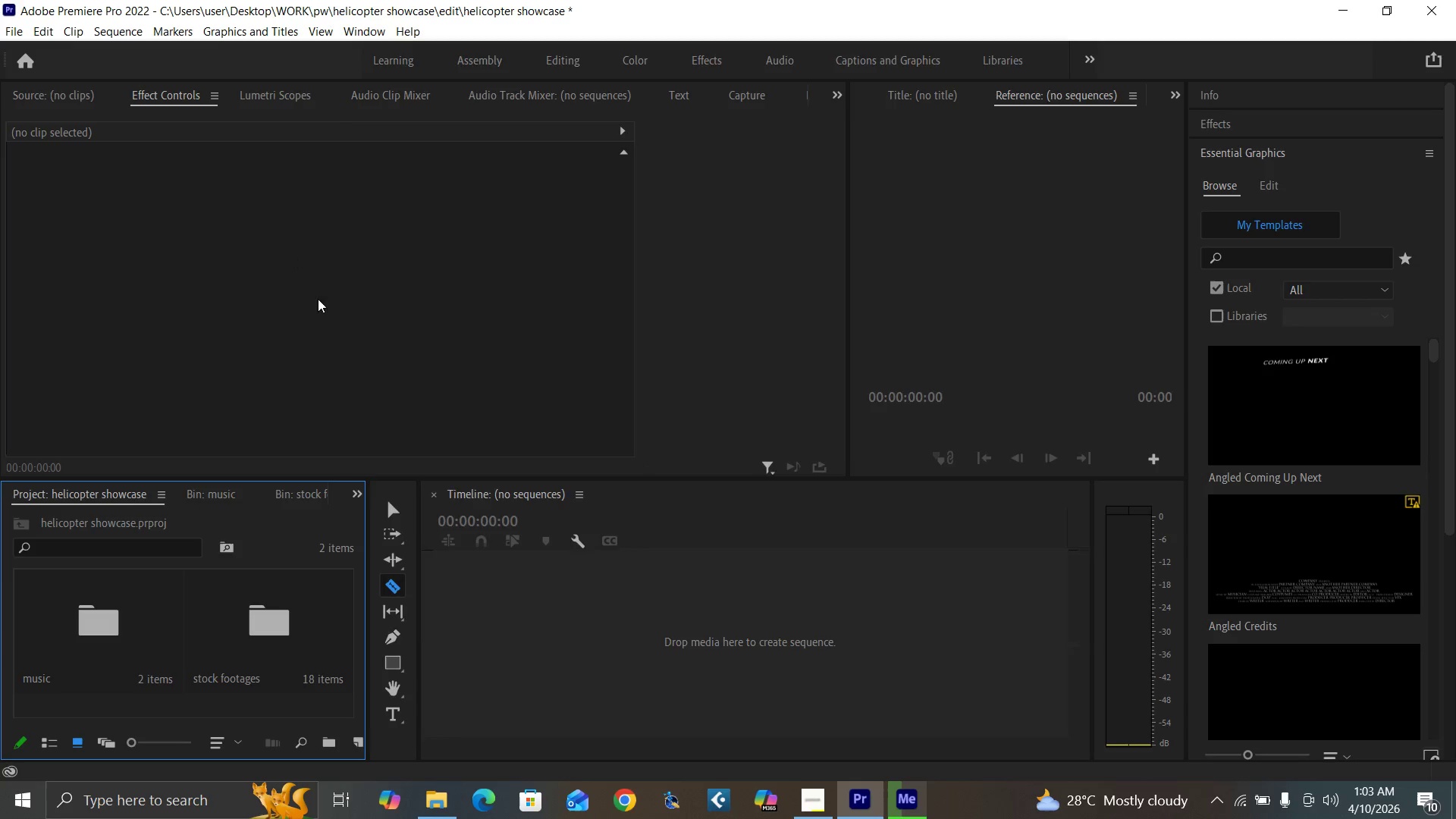 
left_click([537, 89])
 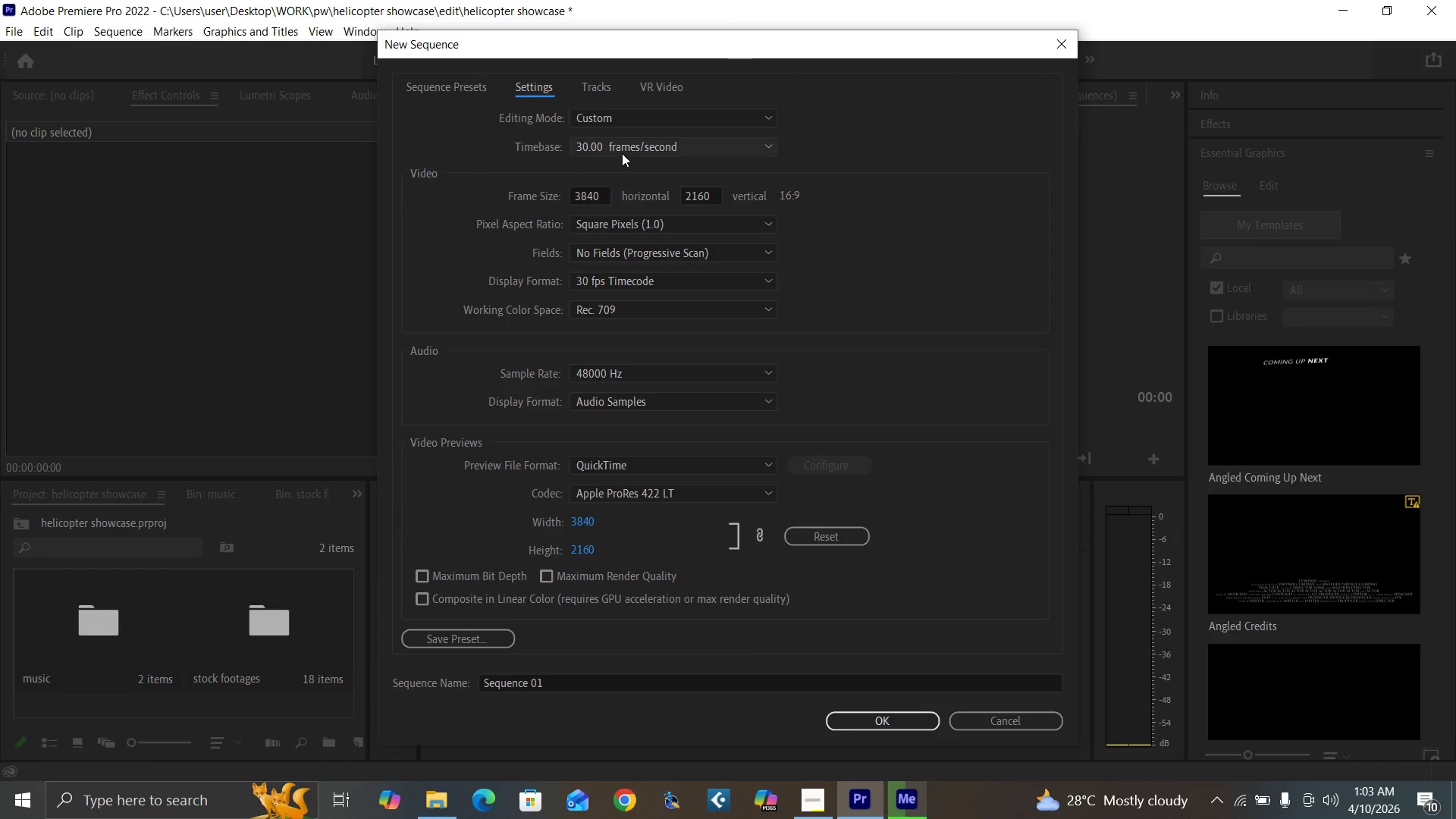 
left_click([626, 149])
 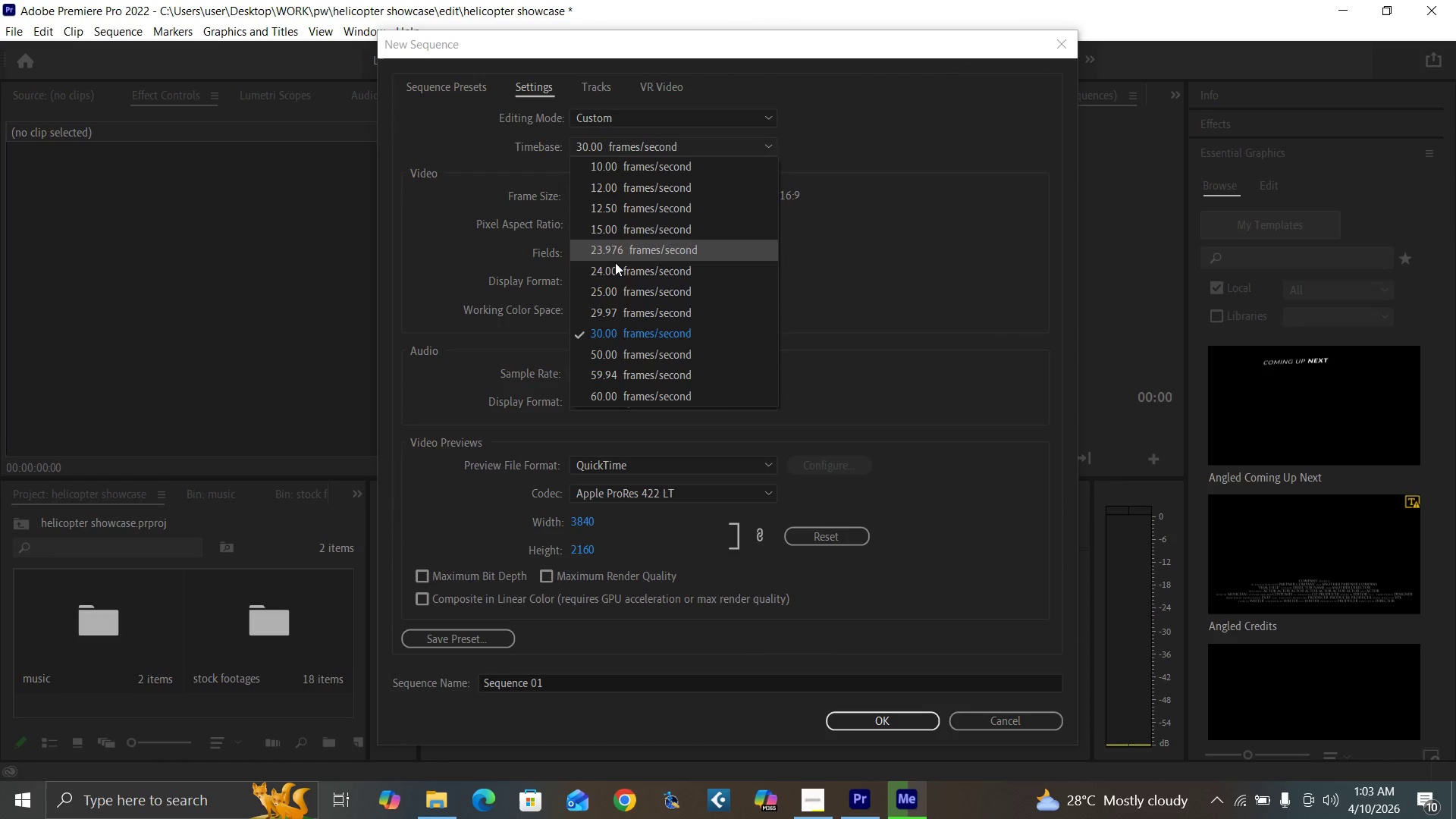 
left_click([612, 272])
 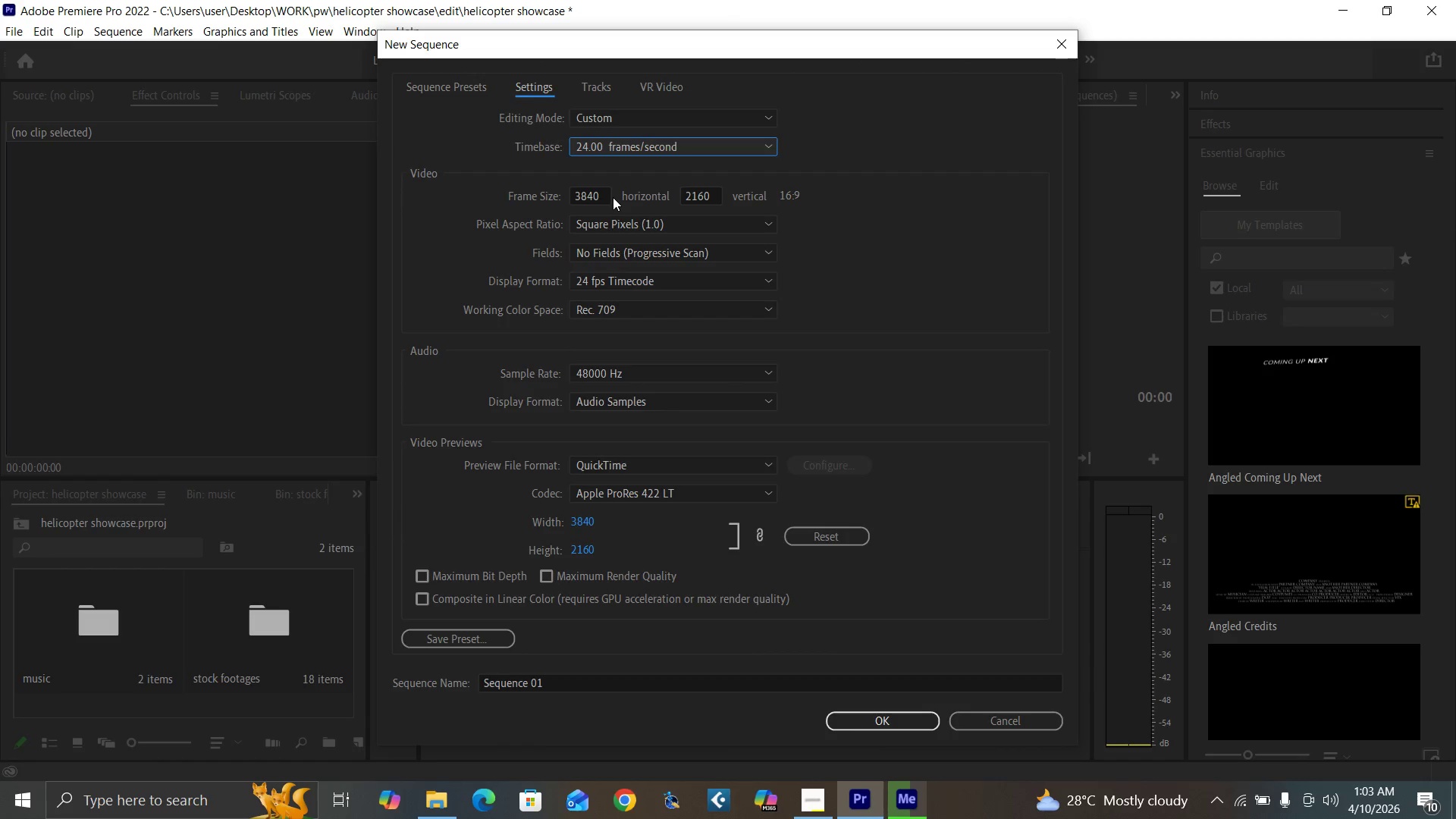 
left_click([605, 196])
 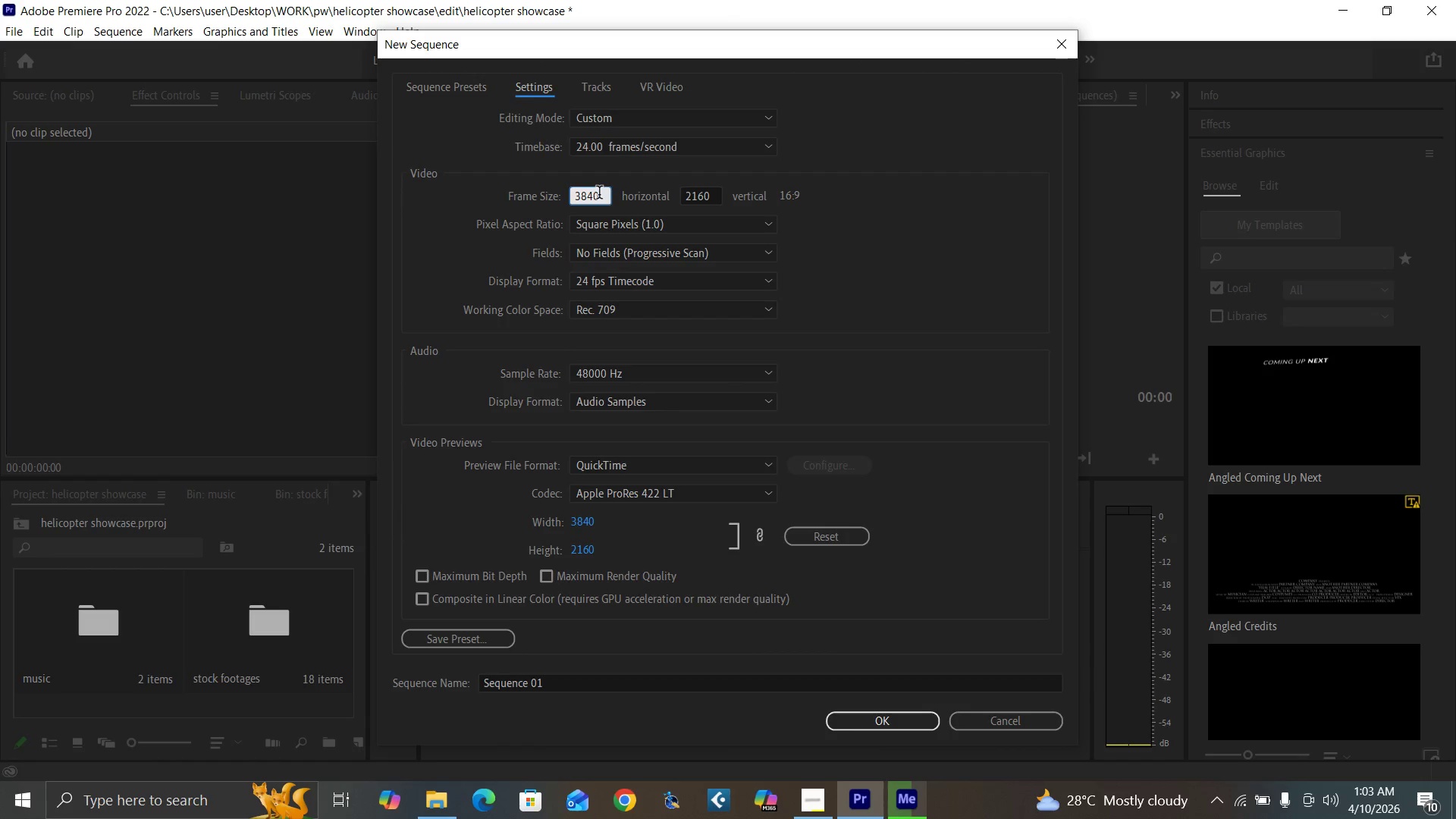 
hold_key(key=Backspace, duration=0.98)
 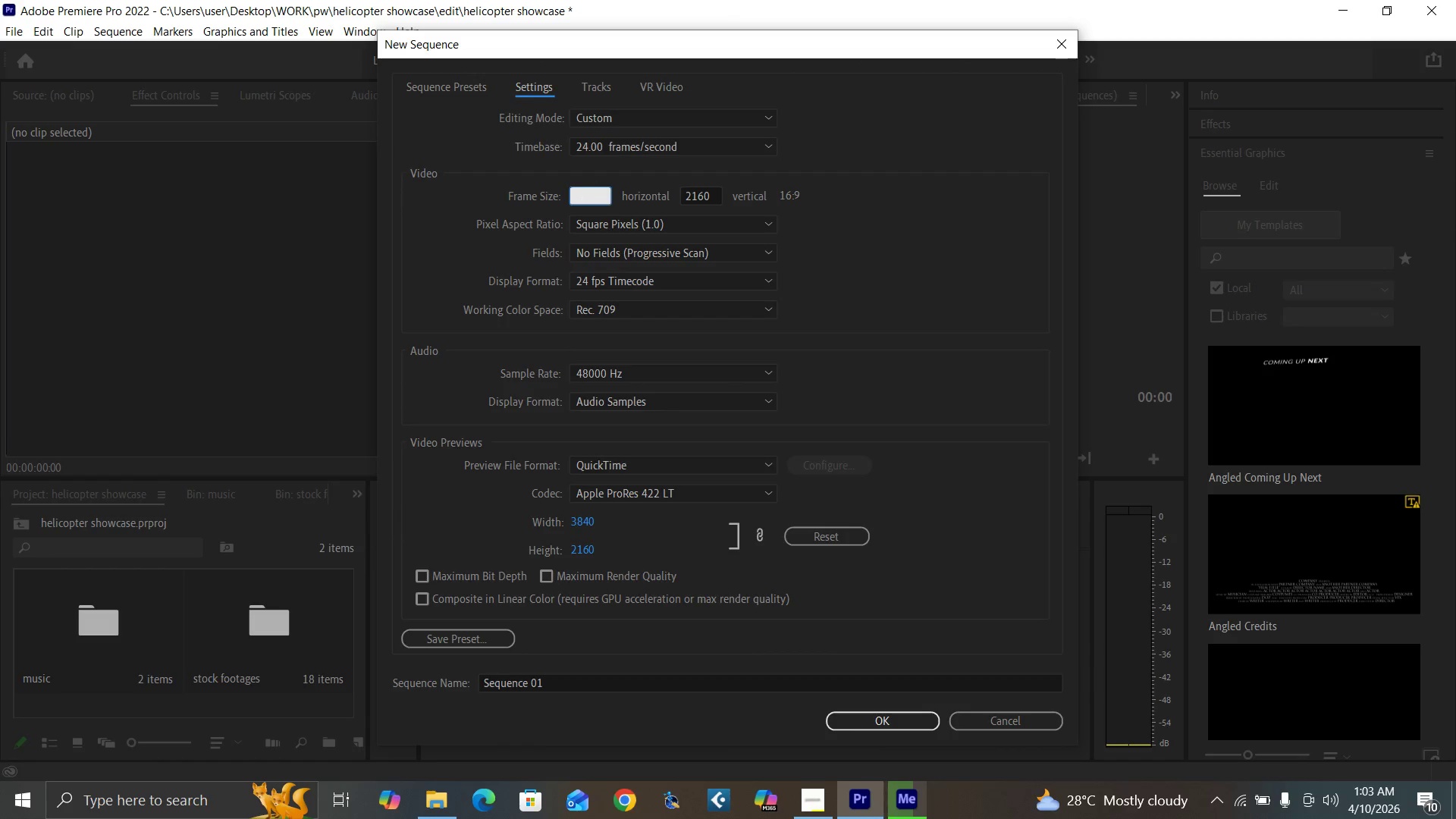 
type(1920)
 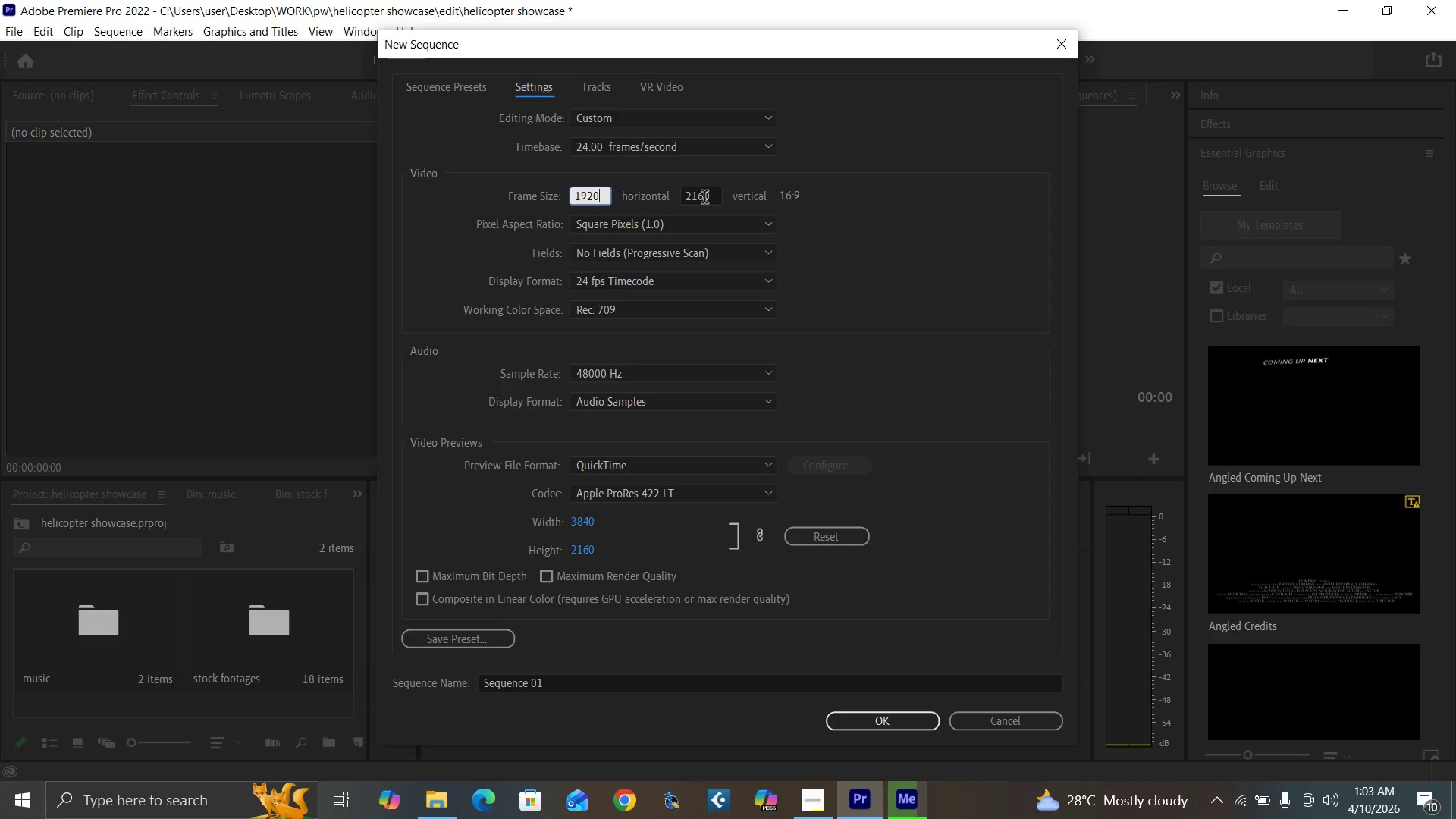 
left_click([711, 200])
 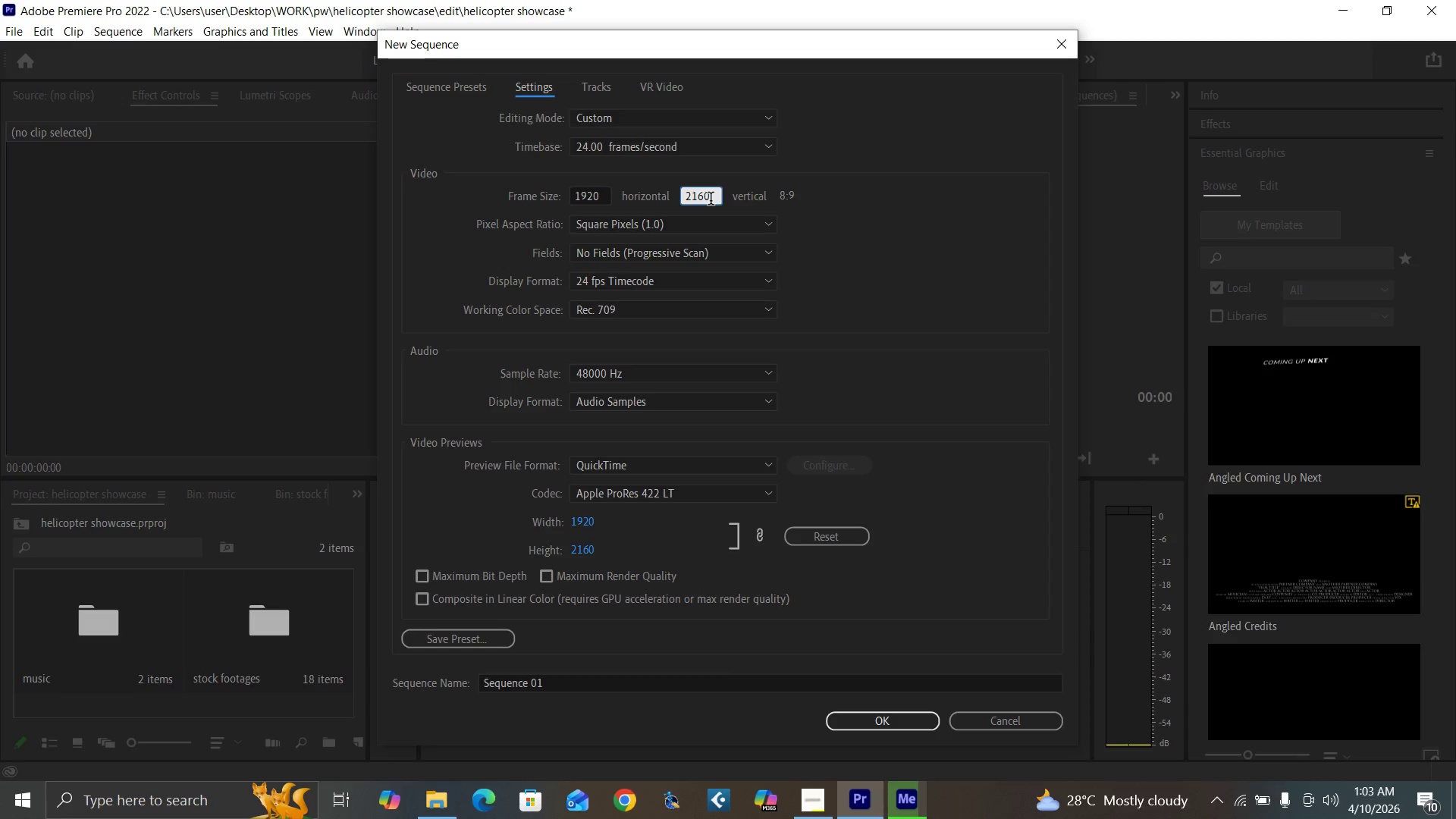 
hold_key(key=Backspace, duration=0.89)
 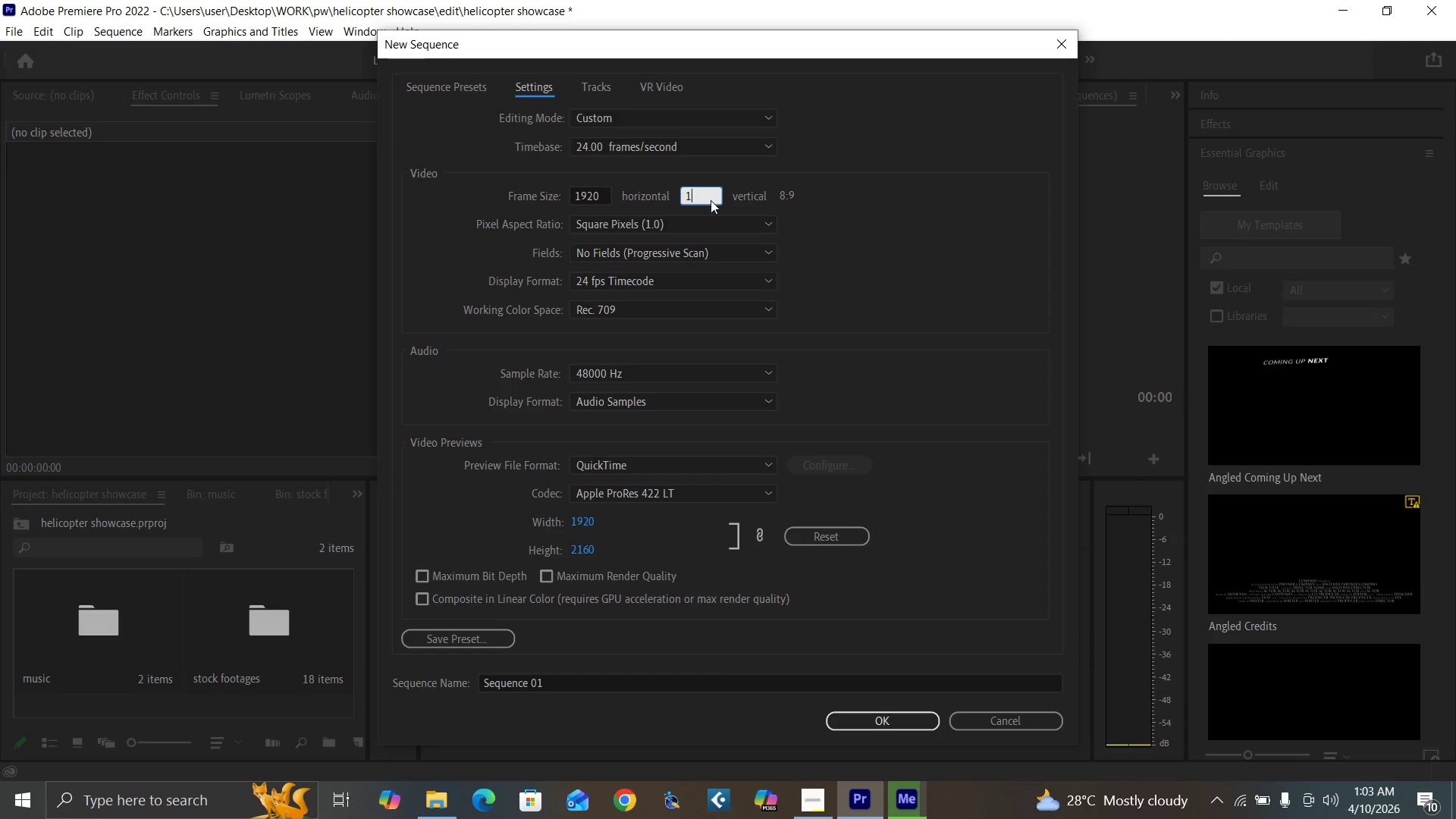 
type(1080)
 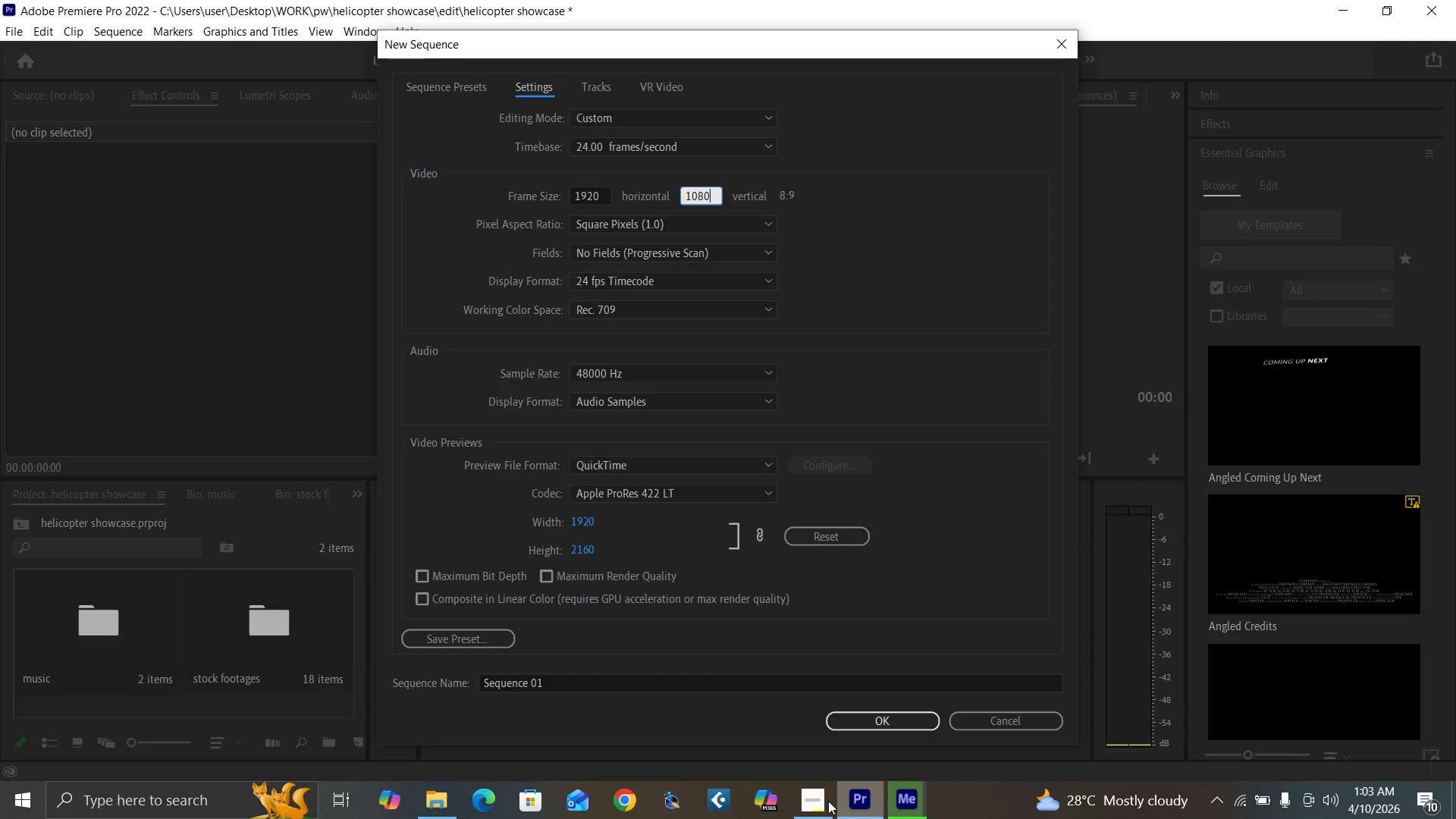 
left_click([814, 800])